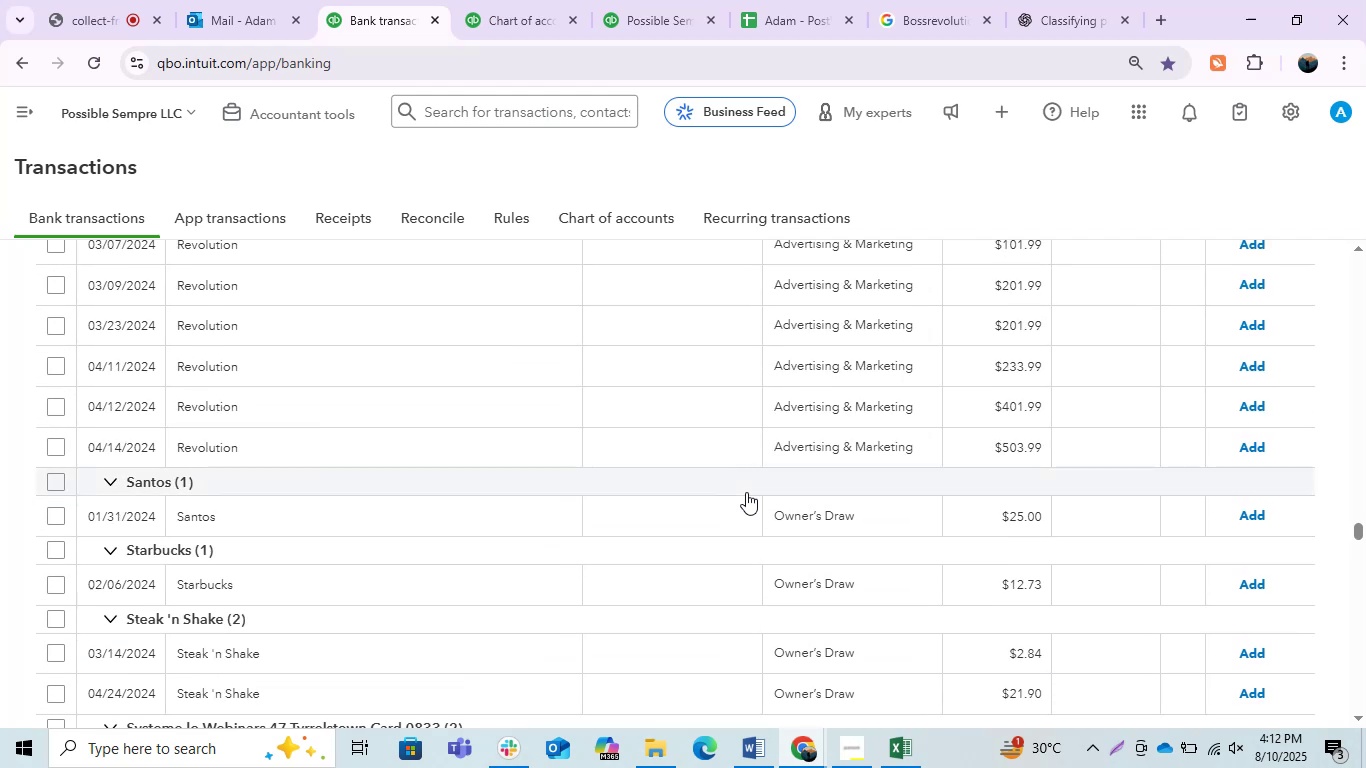 
scroll: coordinate [746, 492], scroll_direction: down, amount: 1.0
 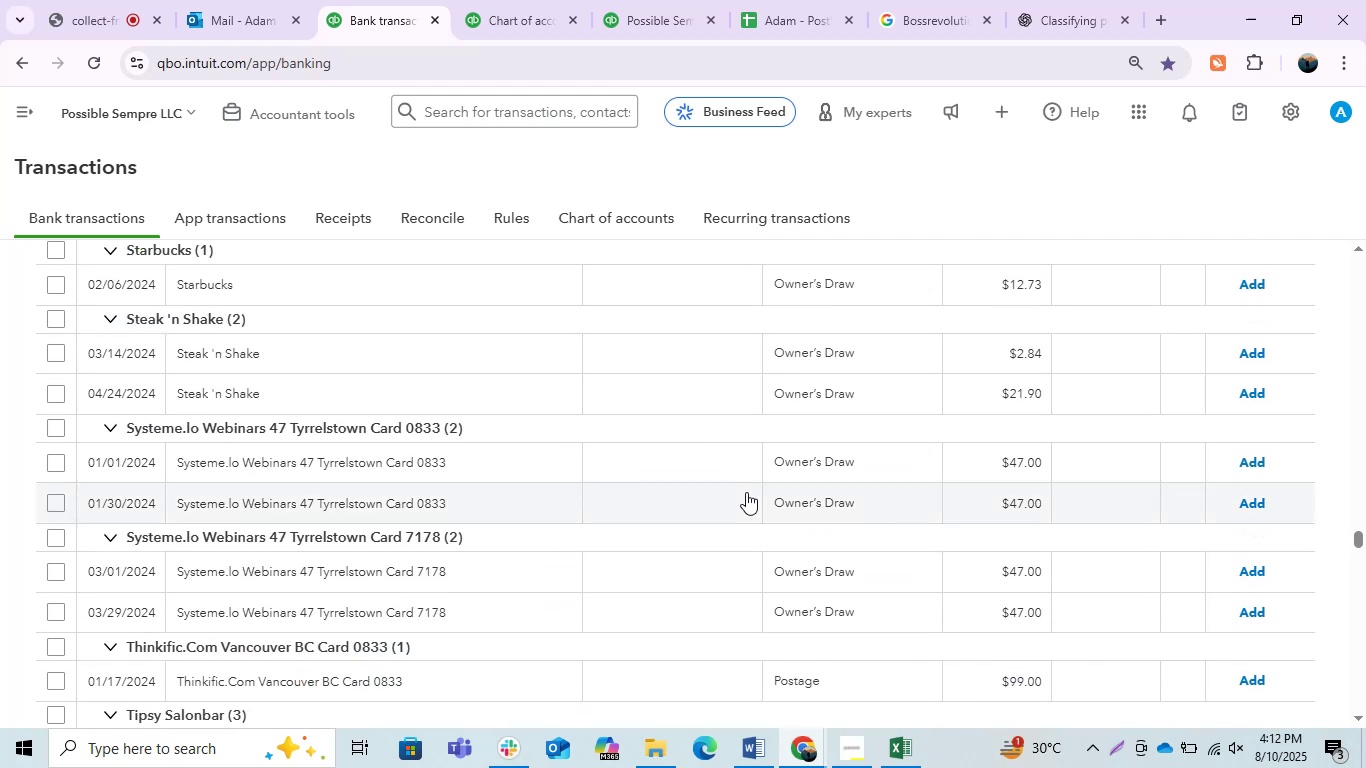 
left_click([399, 266])
 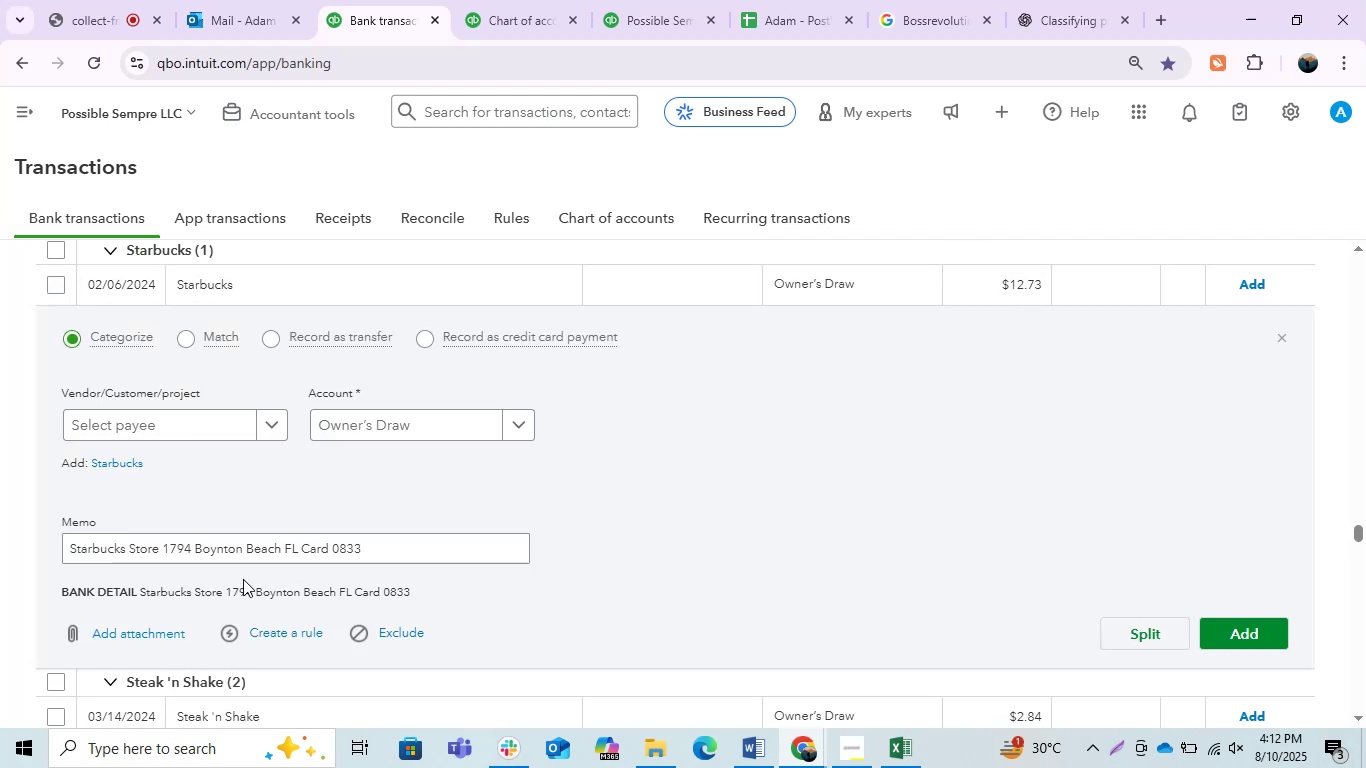 
double_click([260, 540])
 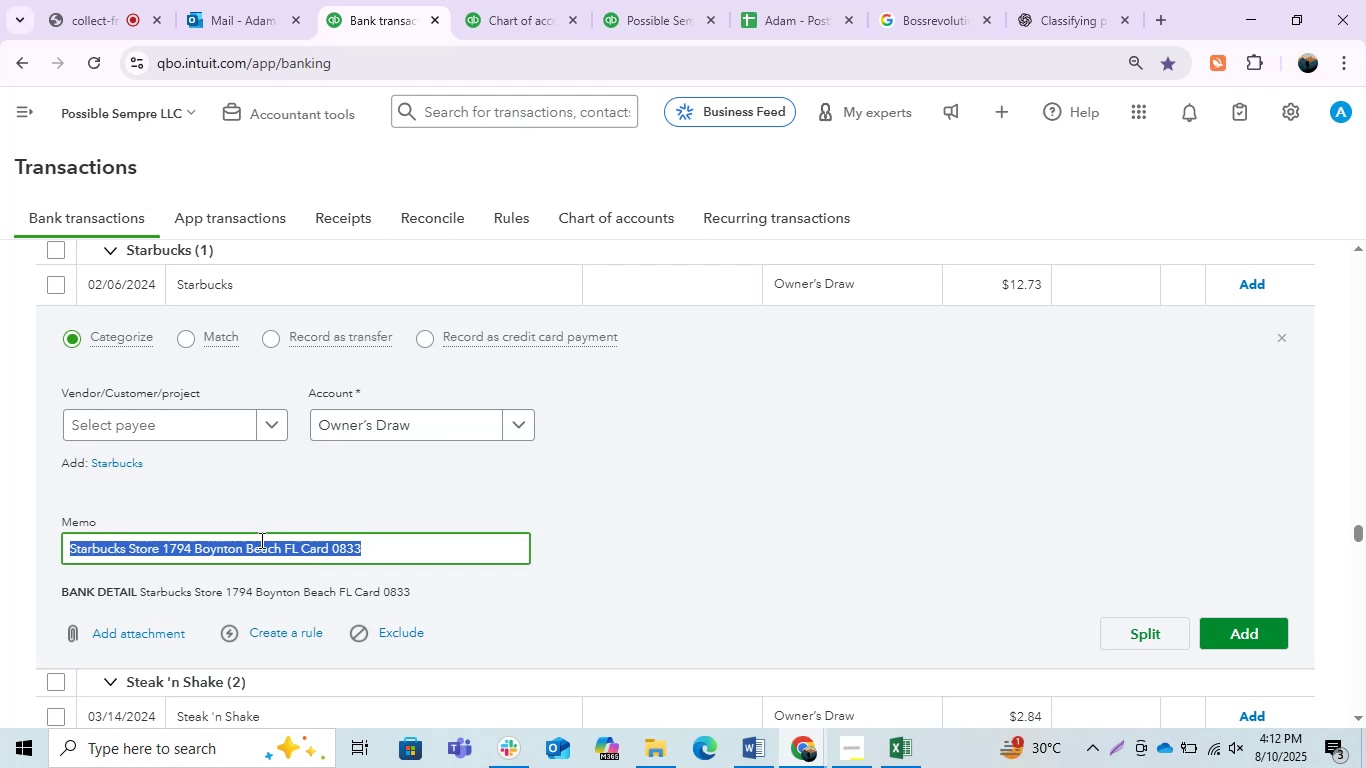 
triple_click([260, 540])
 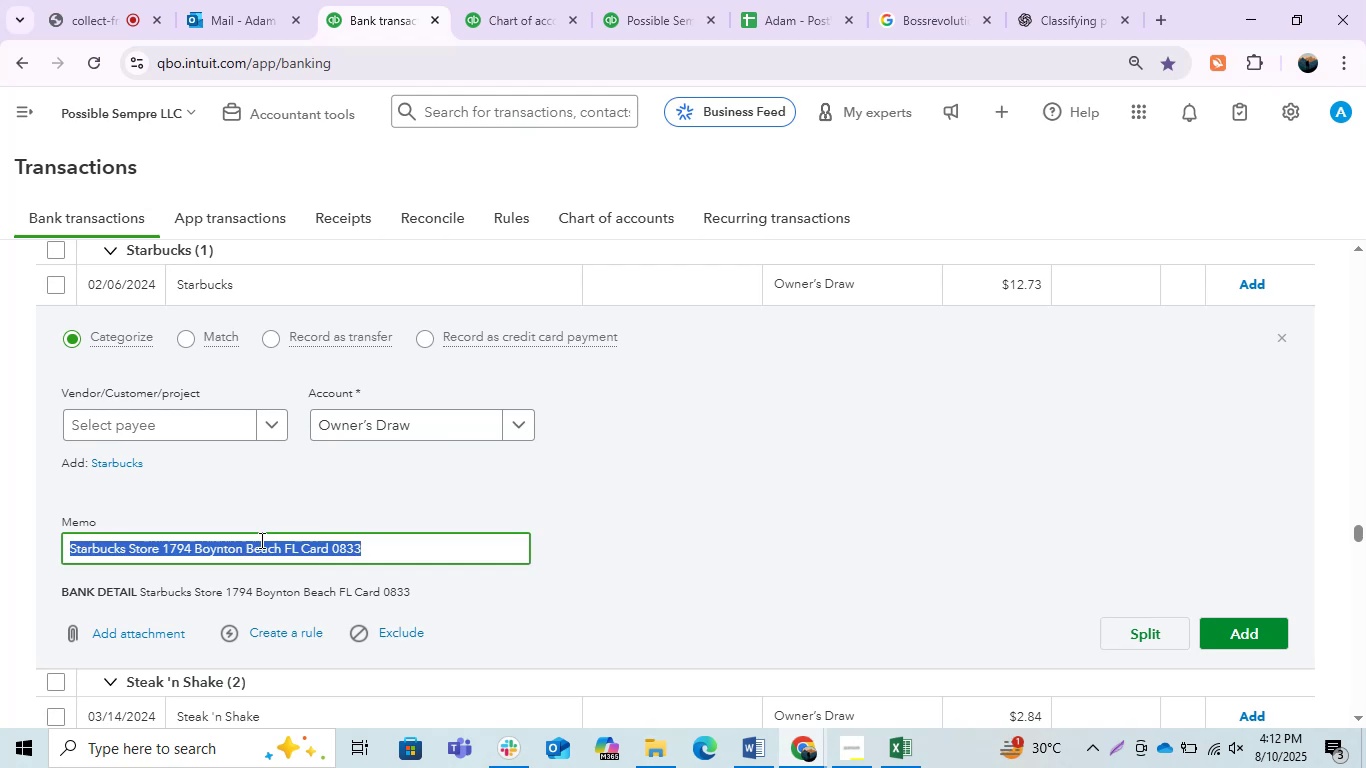 
key(Control+C)
 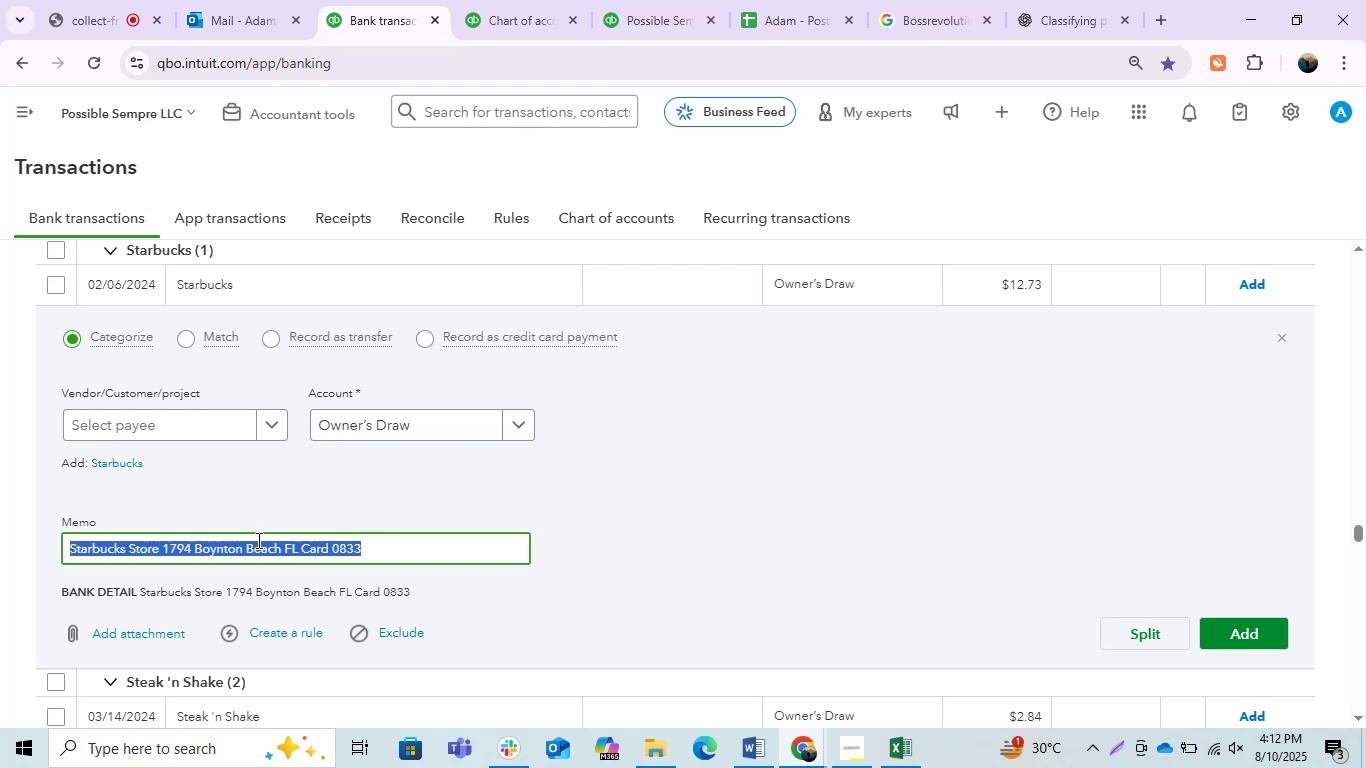 
key(Control+C)
 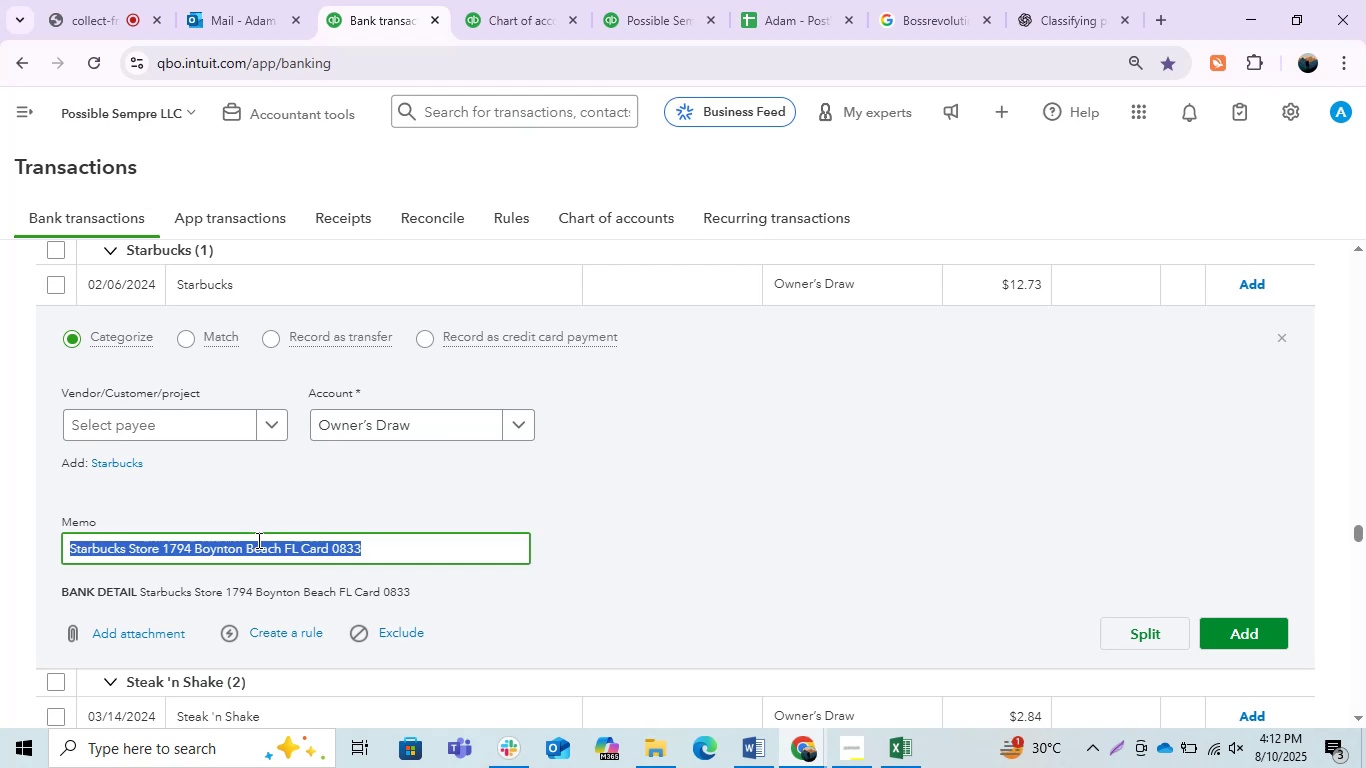 
key(Control+C)
 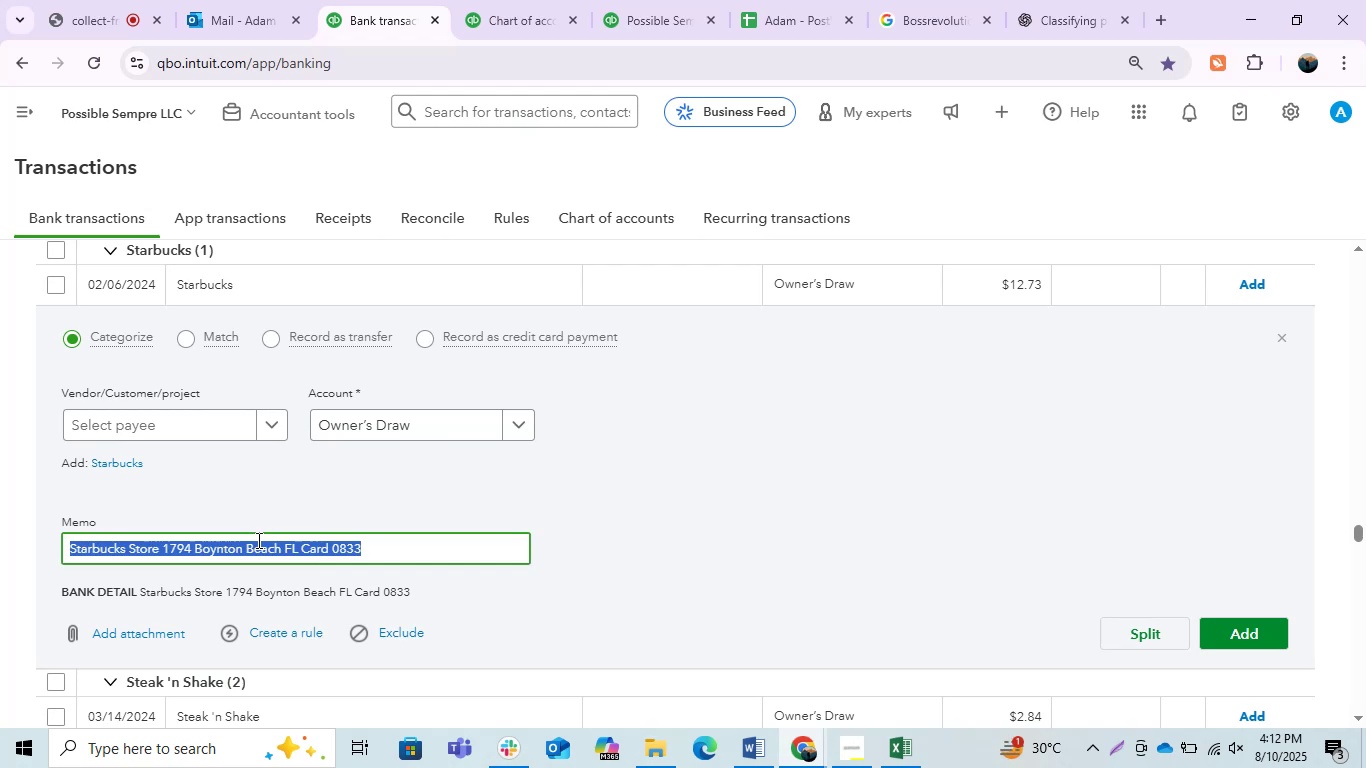 
key(Control+C)
 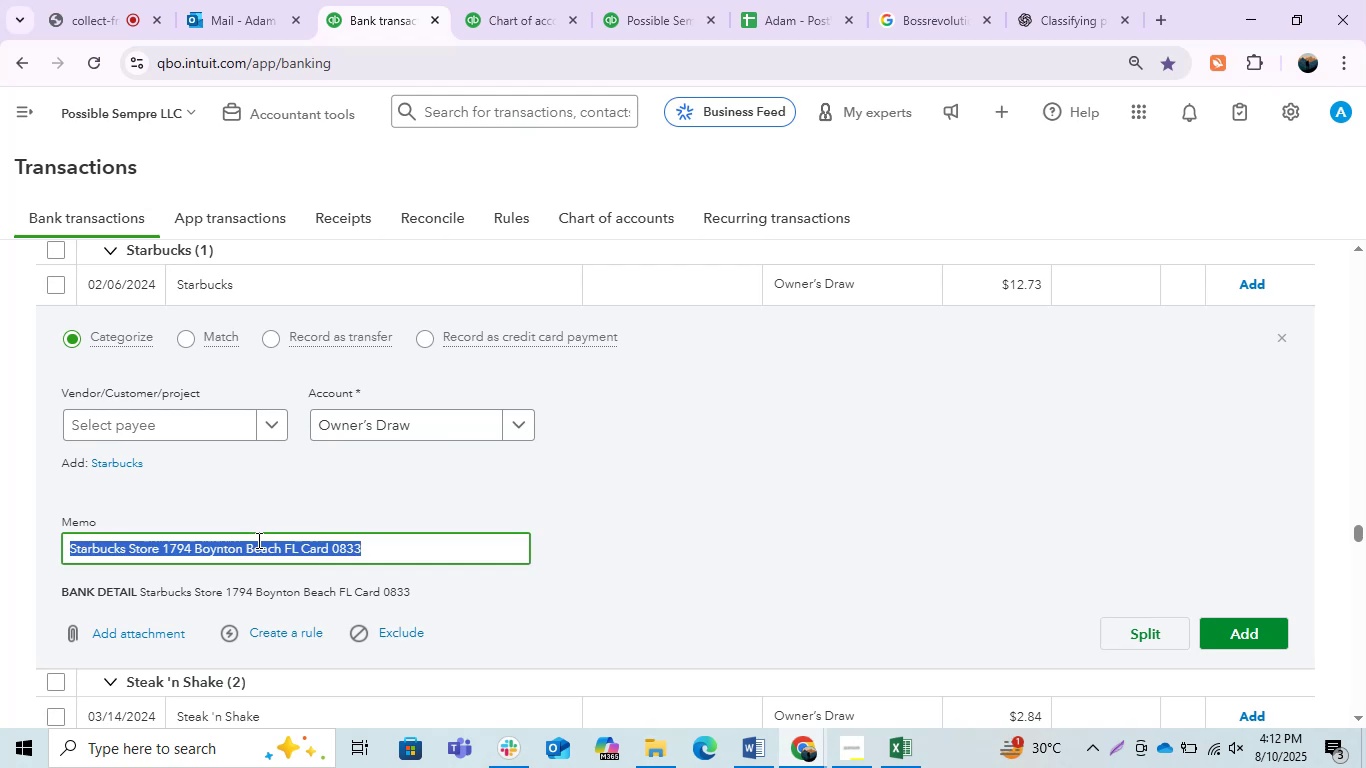 
key(Control+C)
 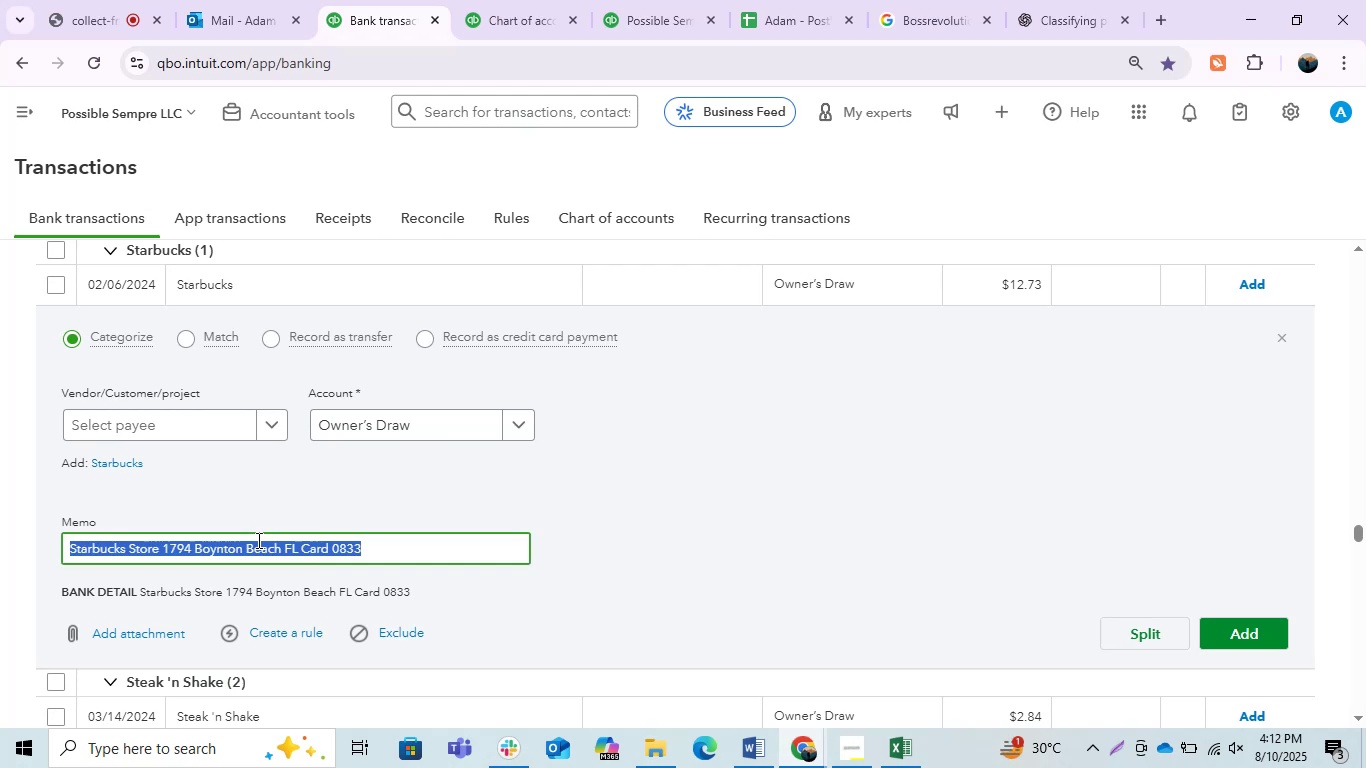 
key(Control+C)
 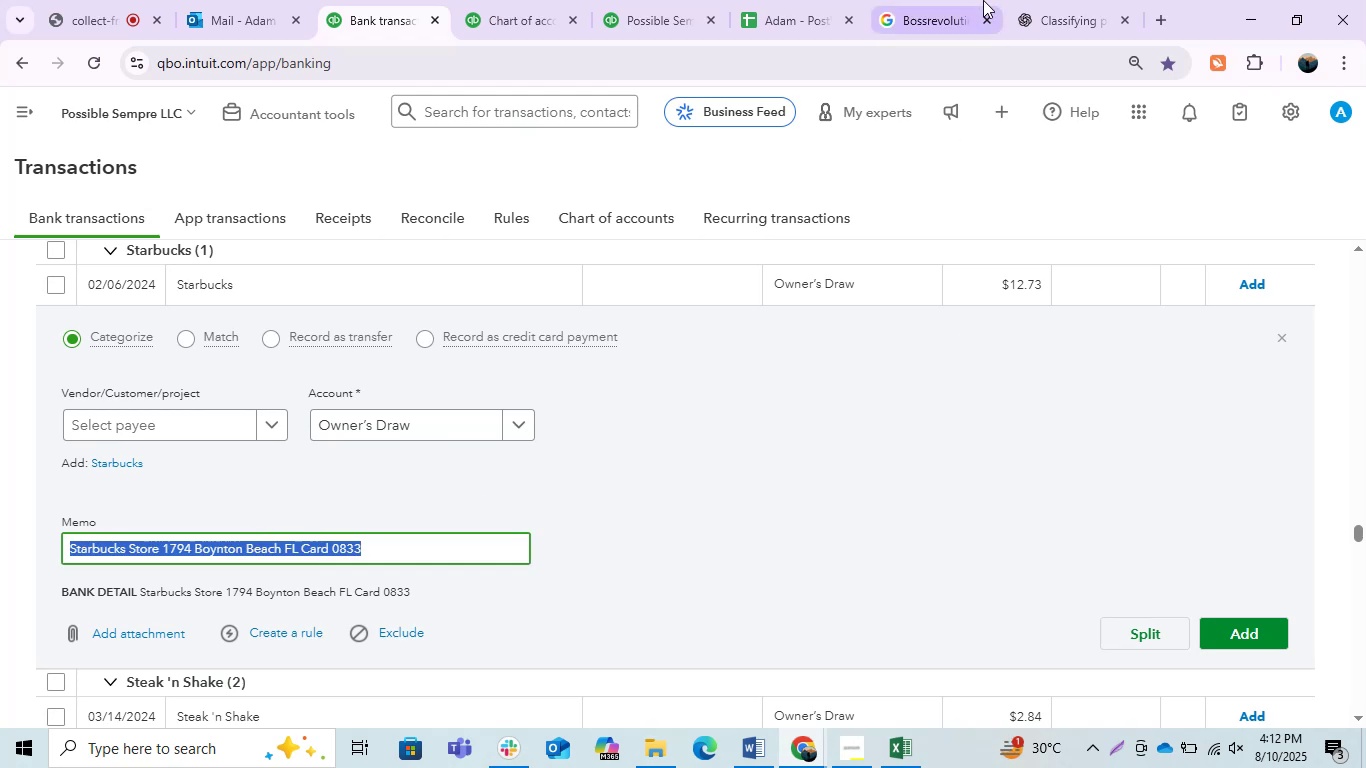 
left_click([1062, 0])
 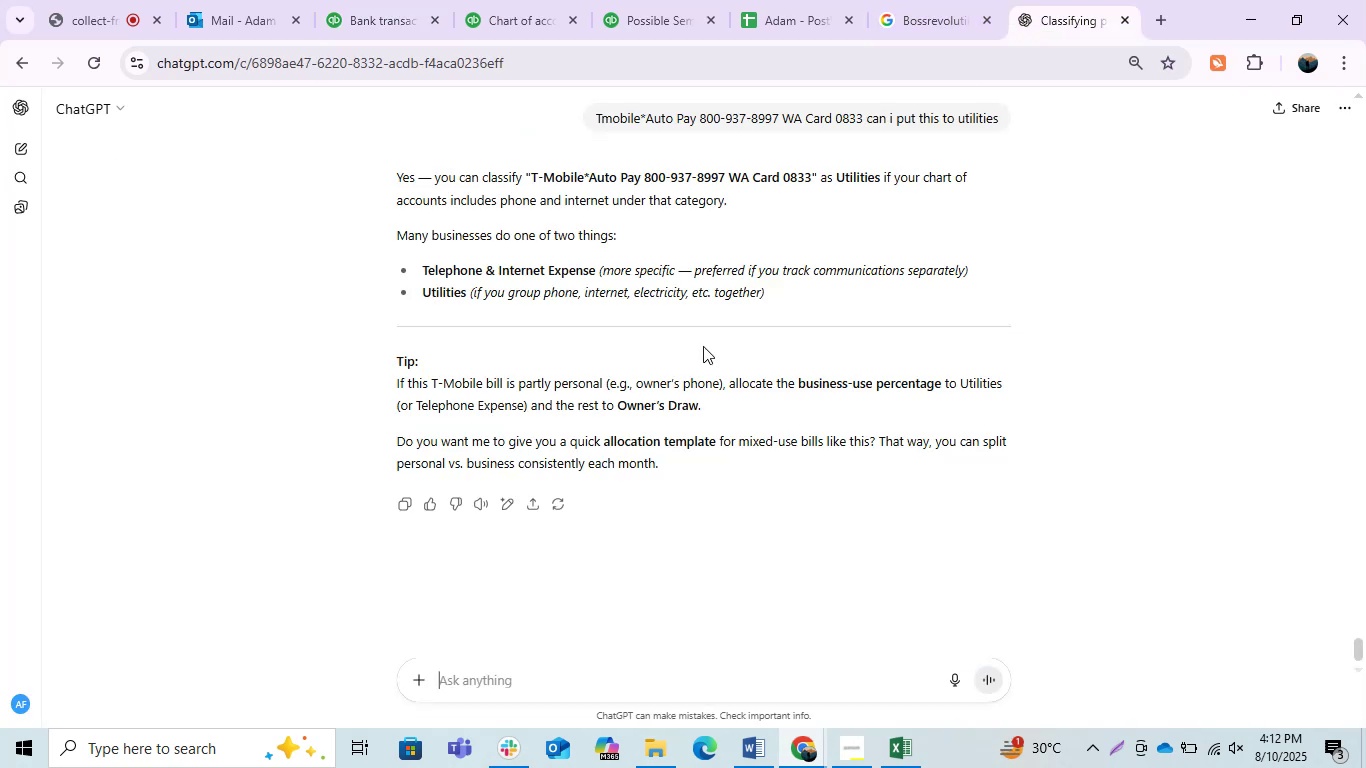 
key(Control+V)
 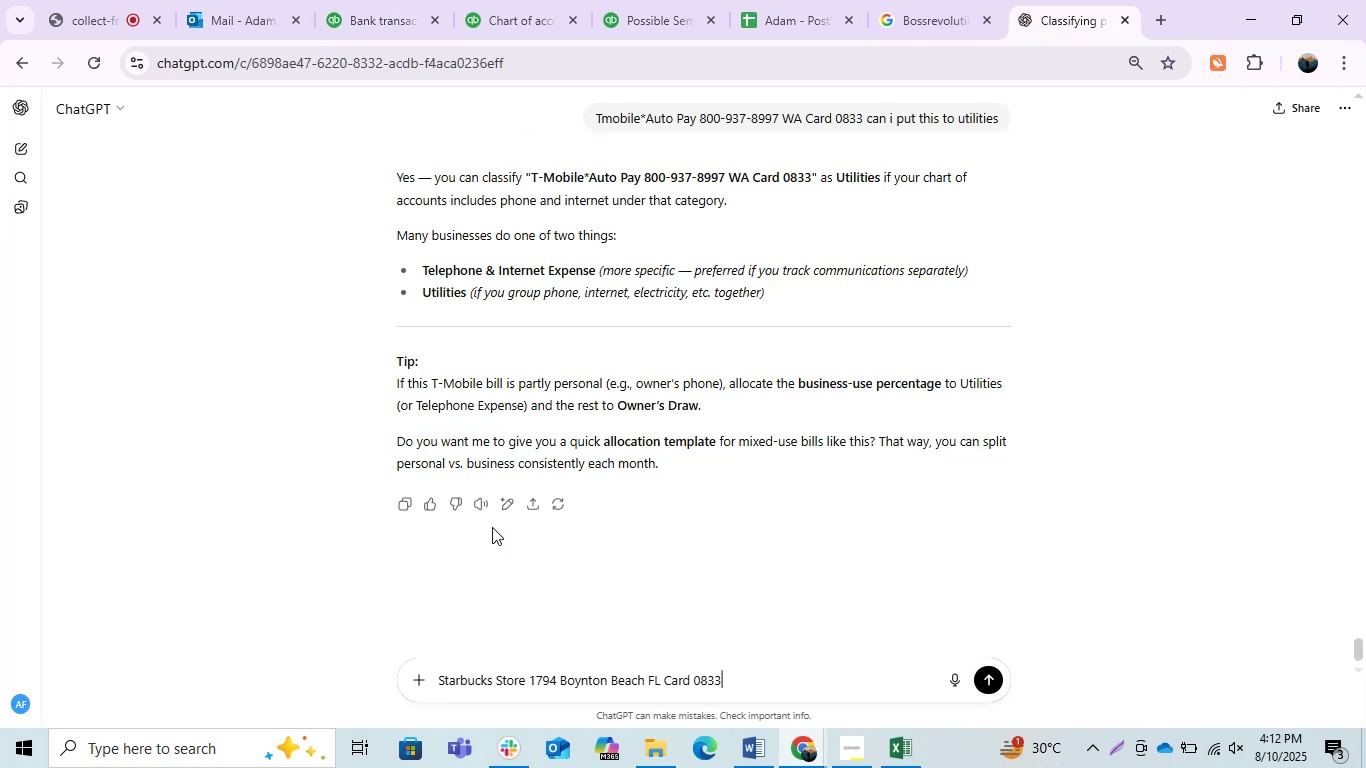 
key(Enter)
 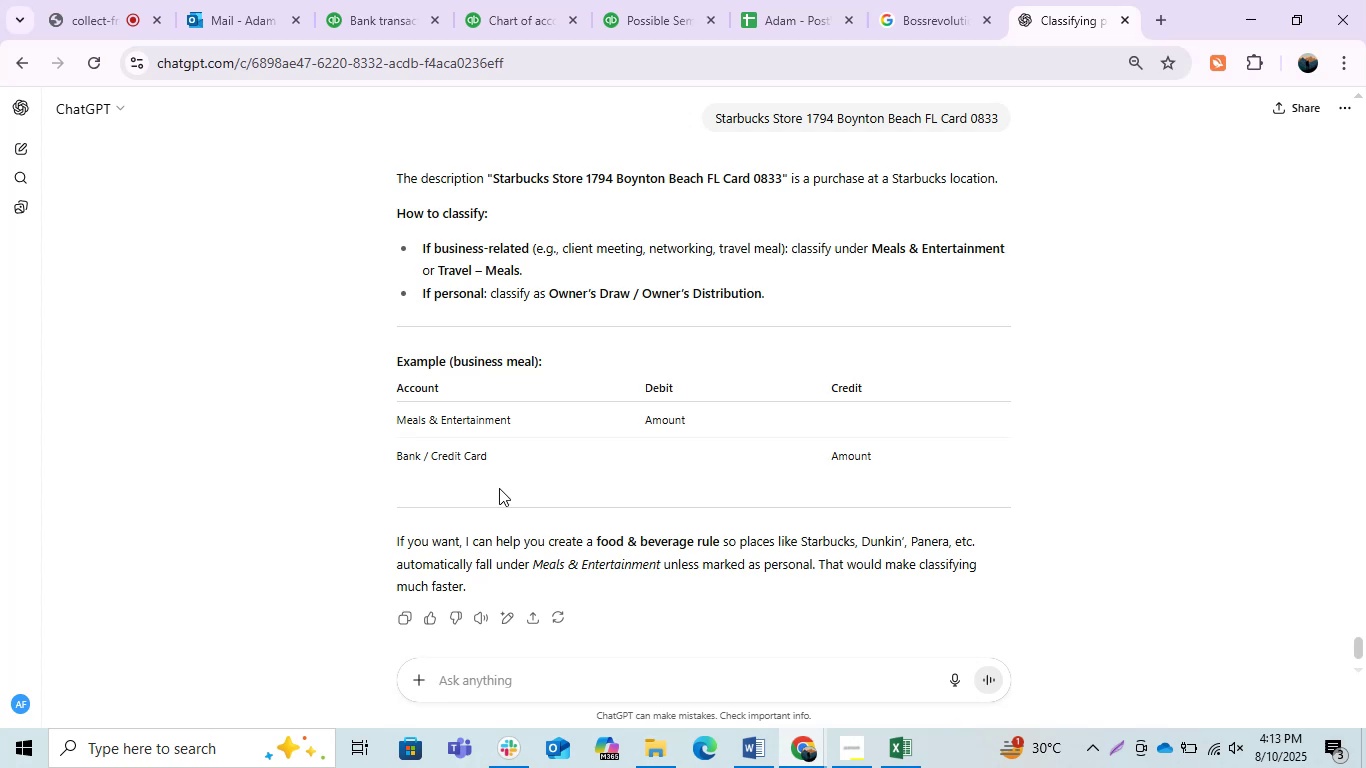 
wait(20.96)
 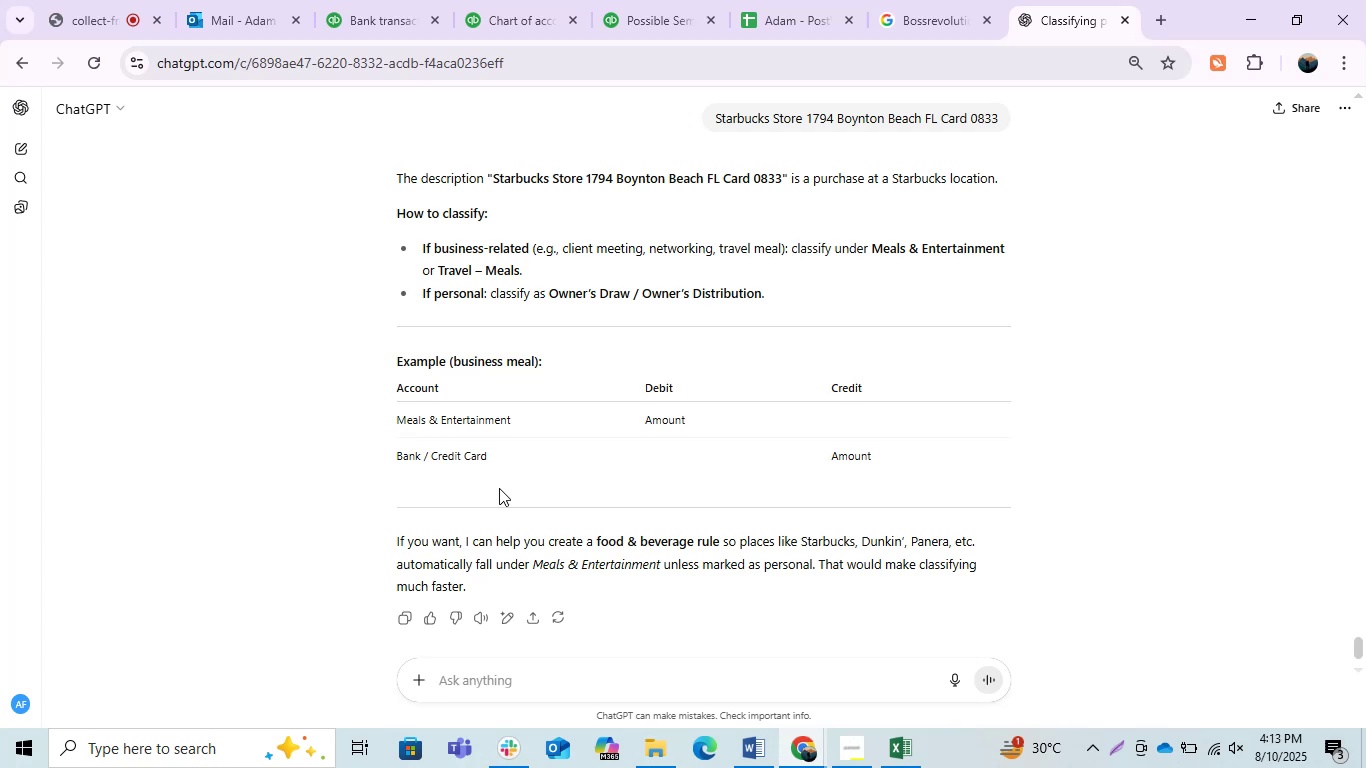 
type(reference)
 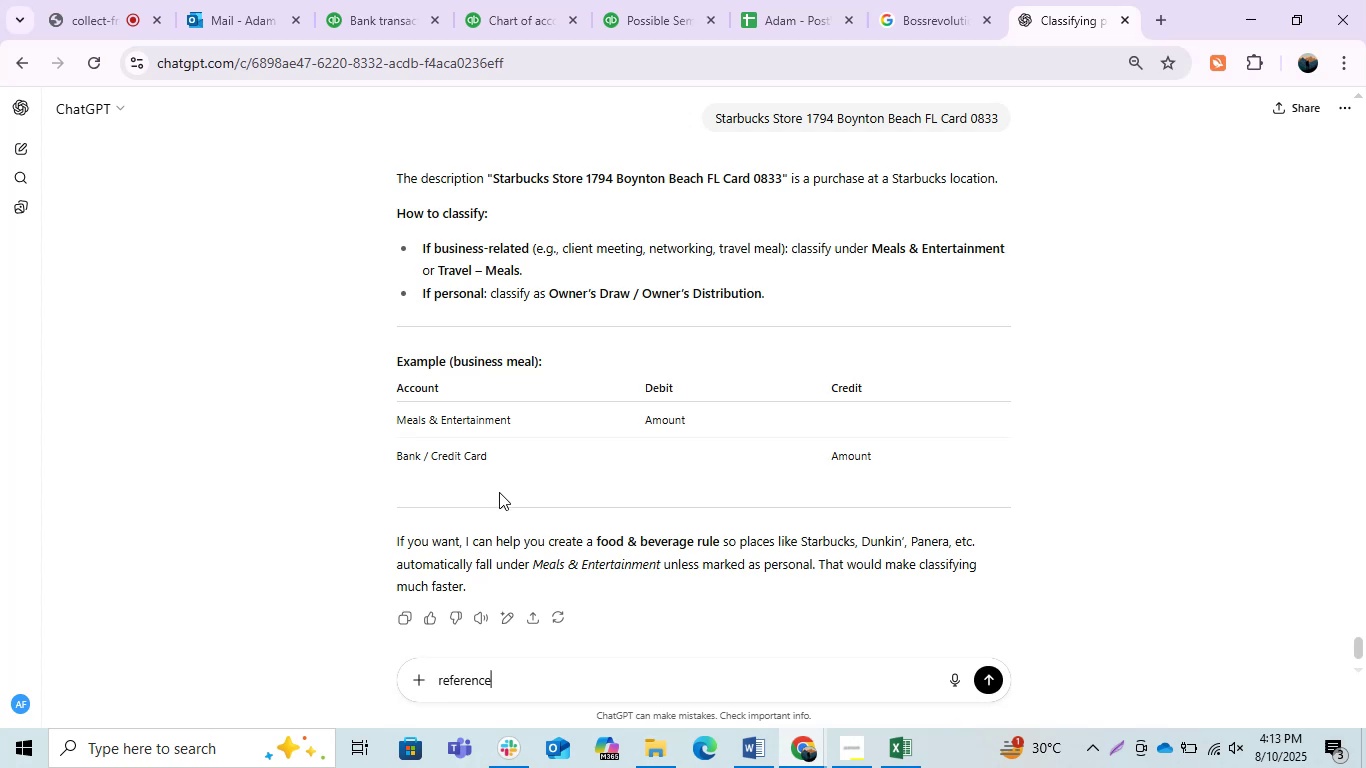 
key(Enter)
 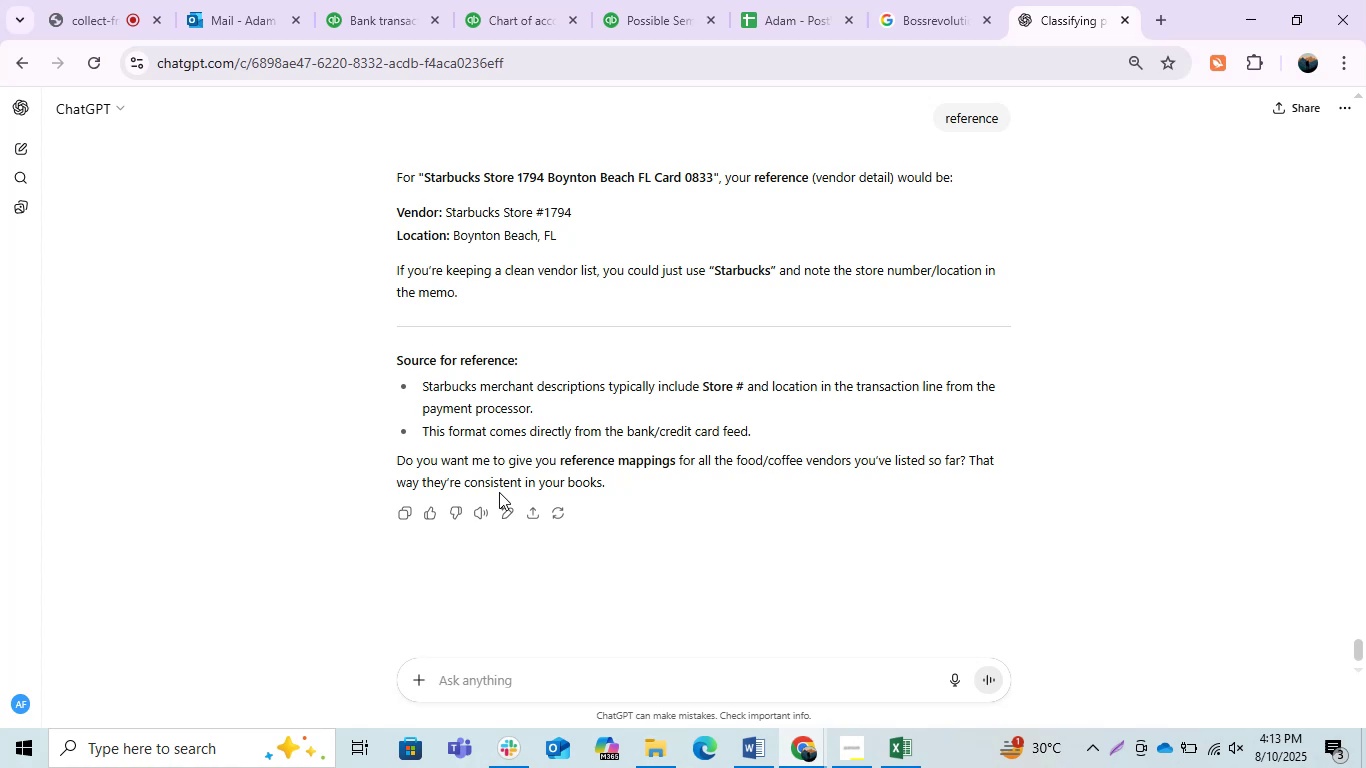 
wait(31.87)
 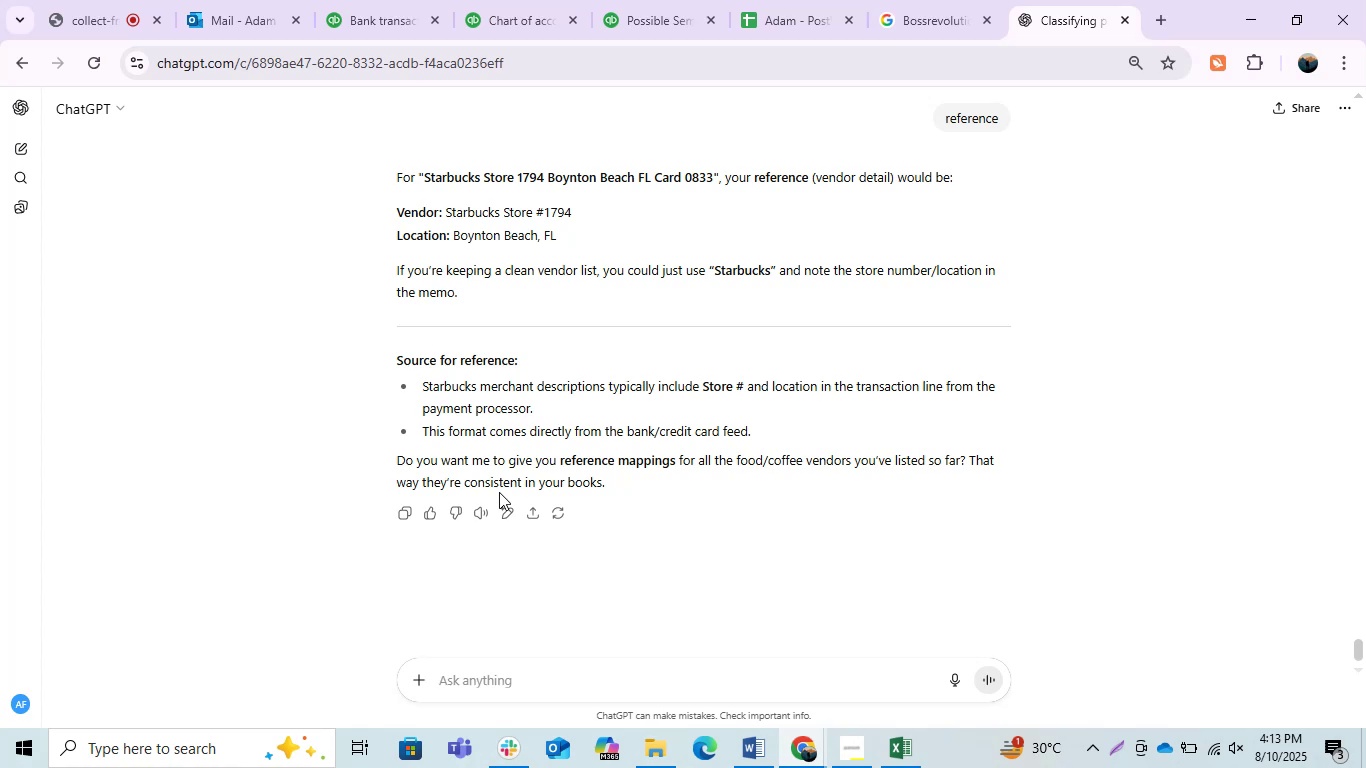 
left_click([386, 6])
 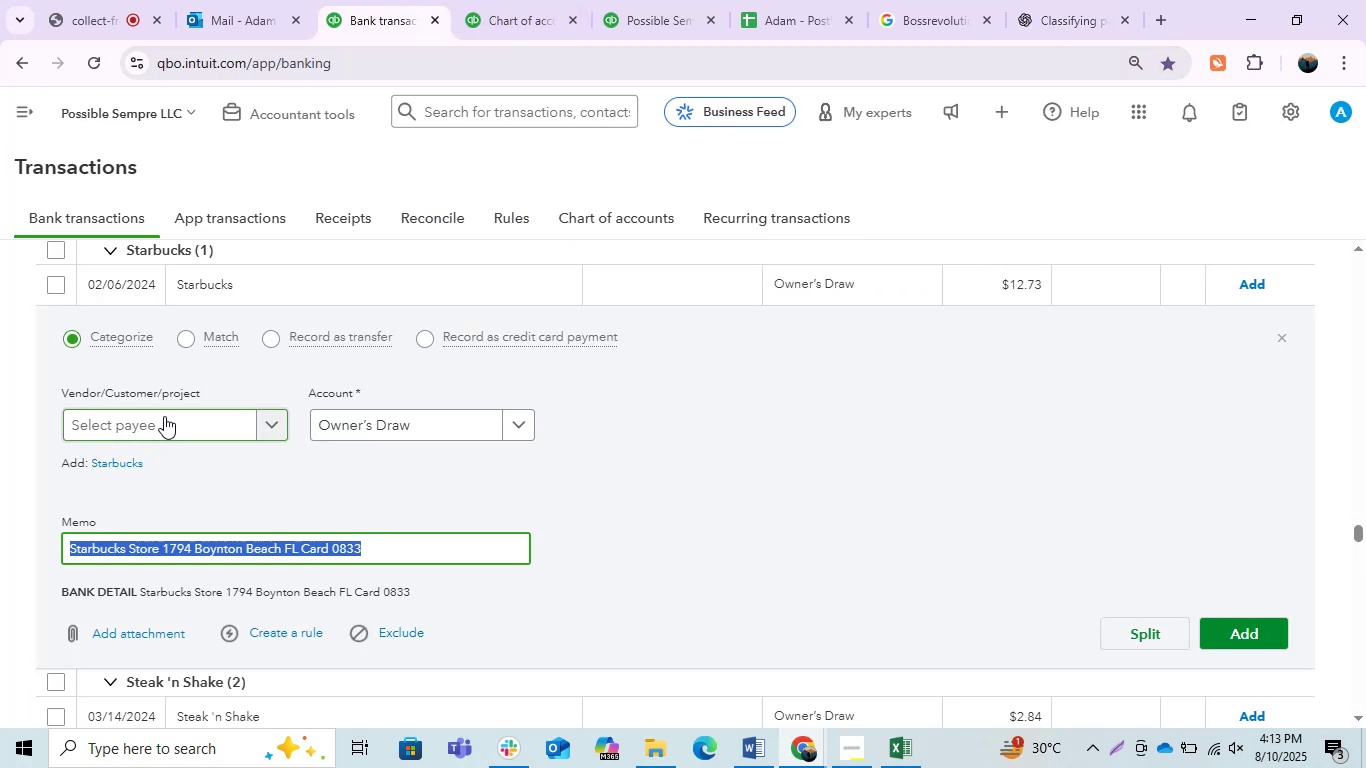 
left_click([112, 559])
 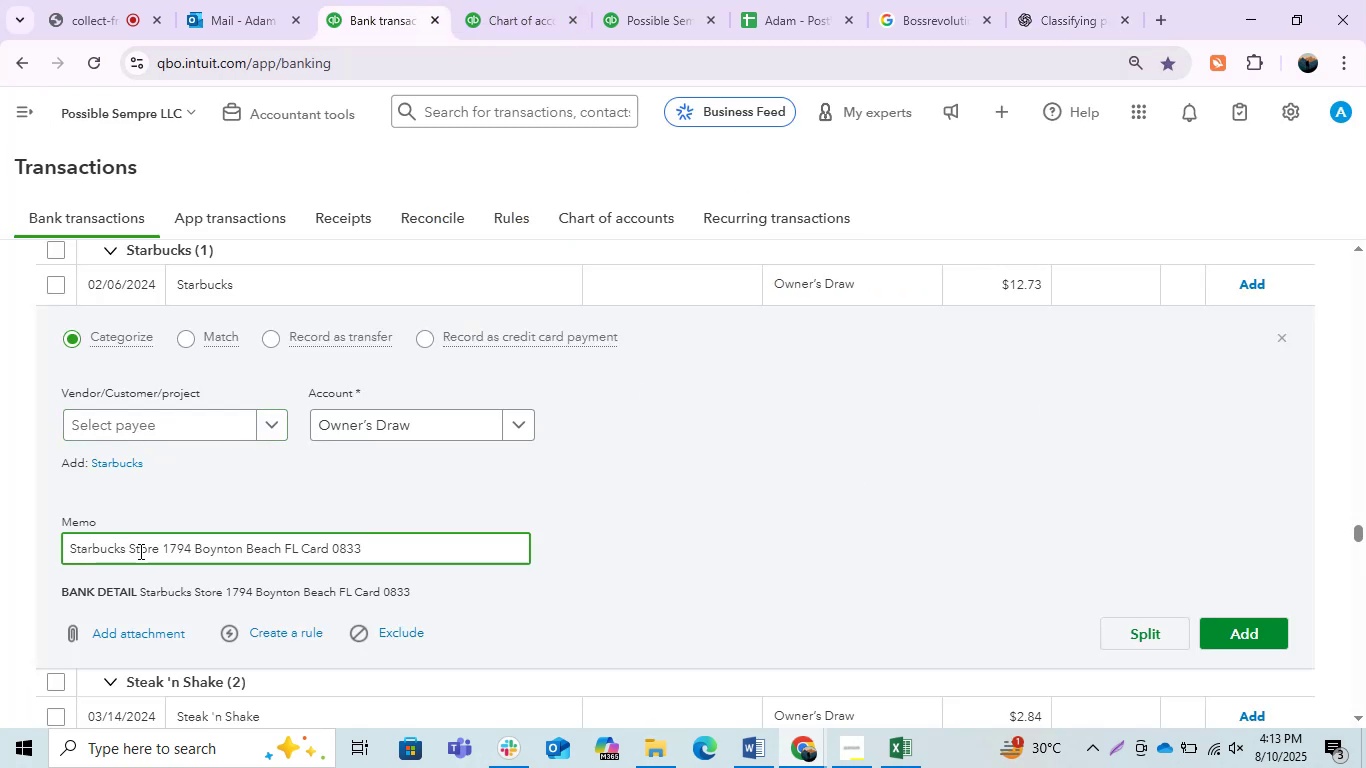 
left_click_drag(start_coordinate=[128, 551], to_coordinate=[73, 540])
 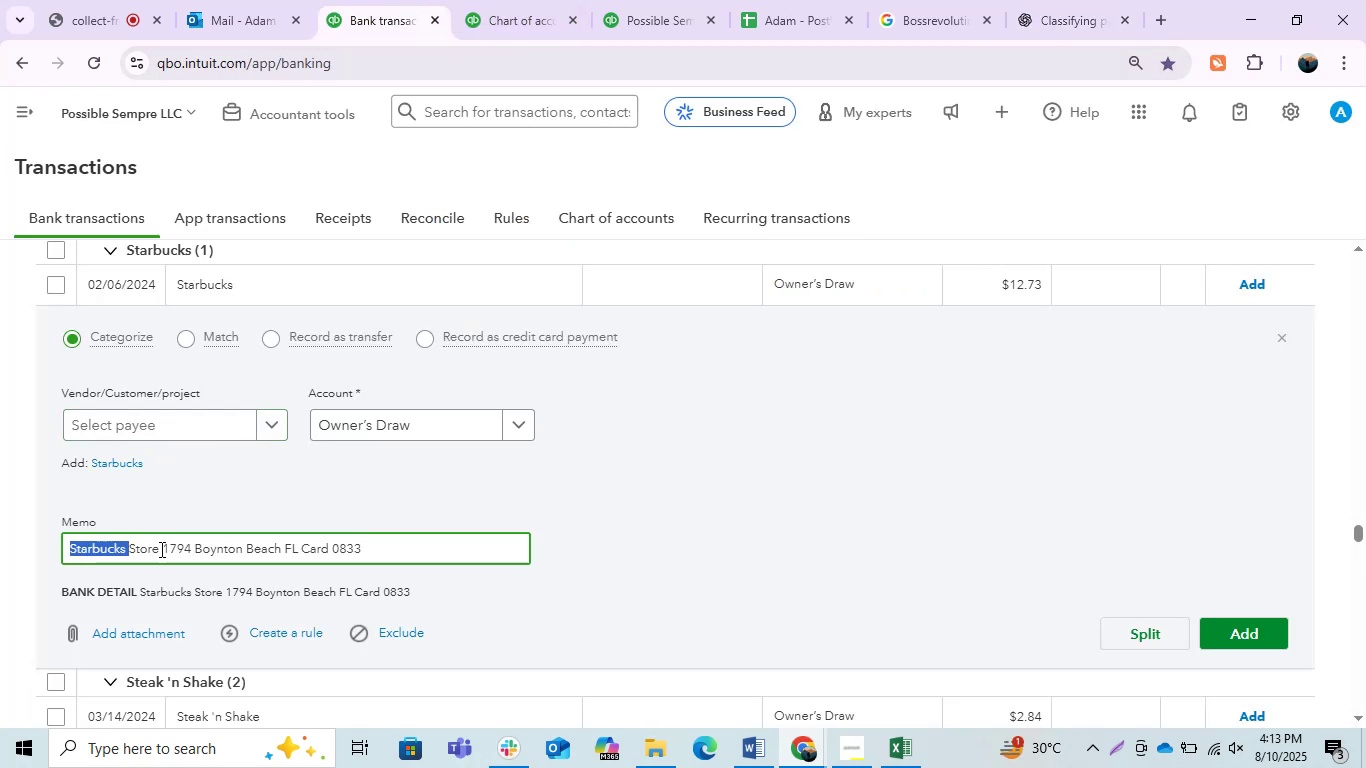 
left_click_drag(start_coordinate=[159, 549], to_coordinate=[44, 534])
 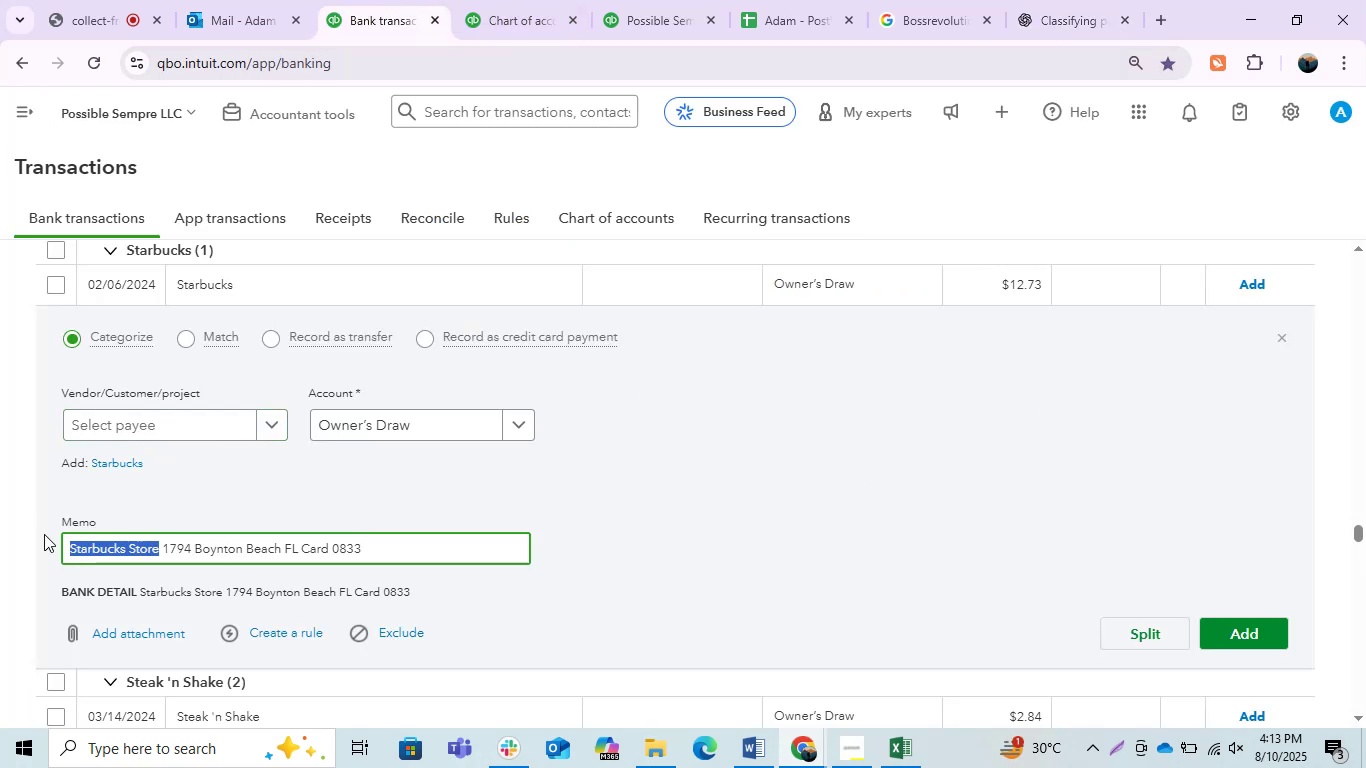 
key(Control+C)
 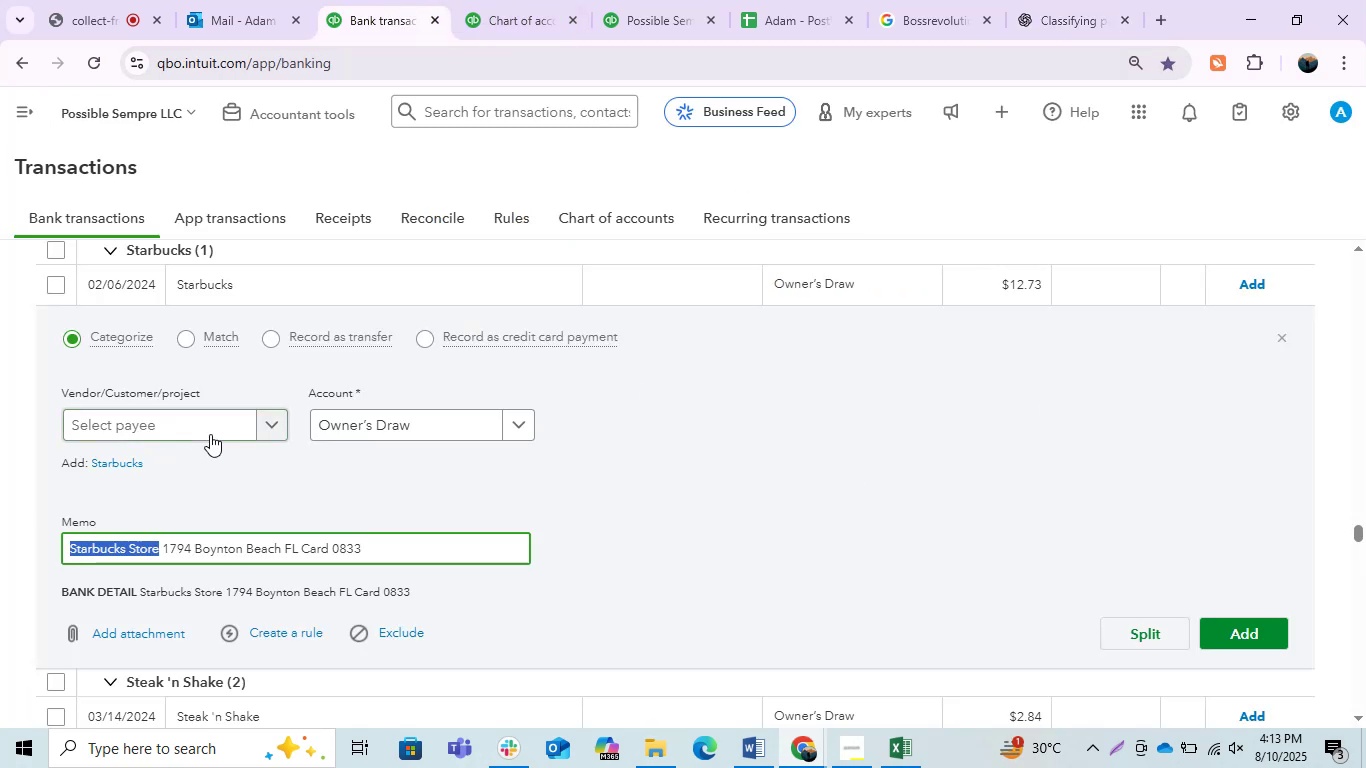 
left_click([210, 434])
 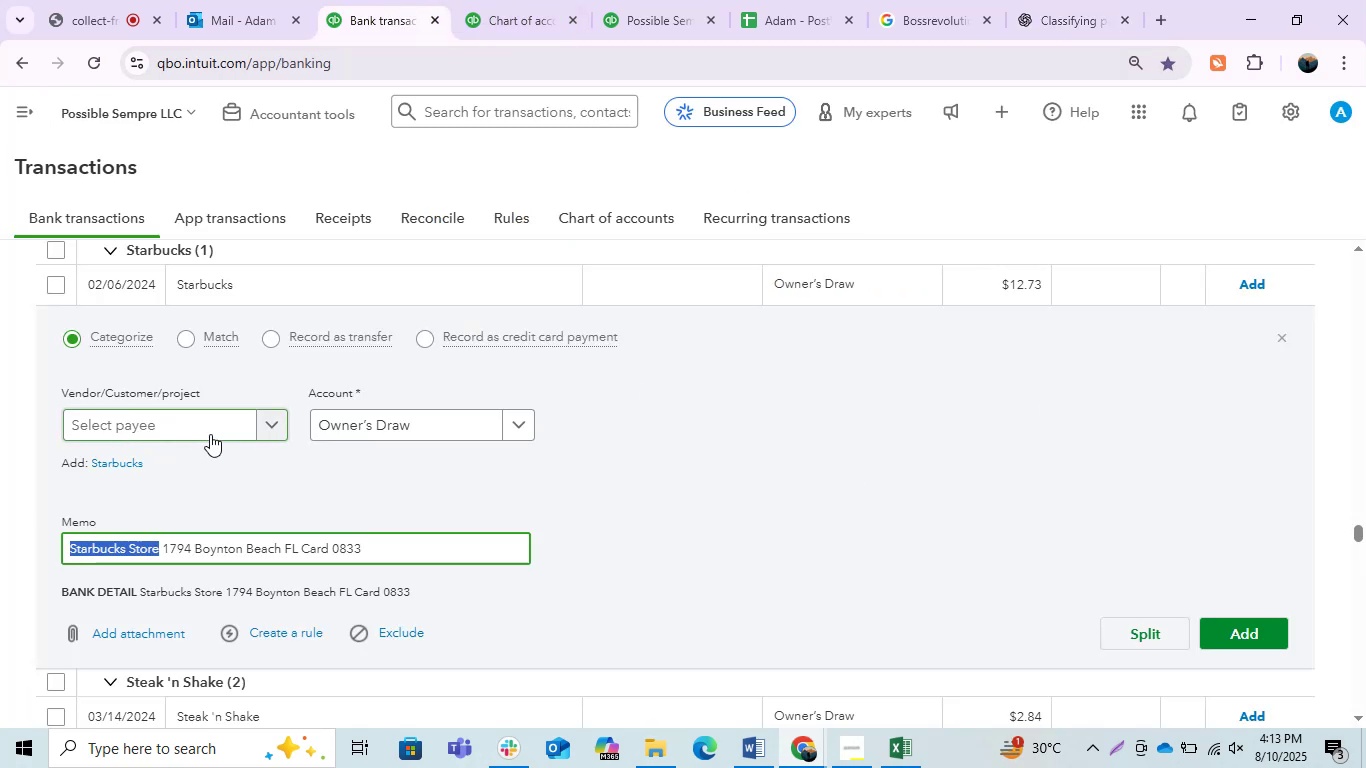 
hold_key(key=ControlLeft, duration=1.17)
 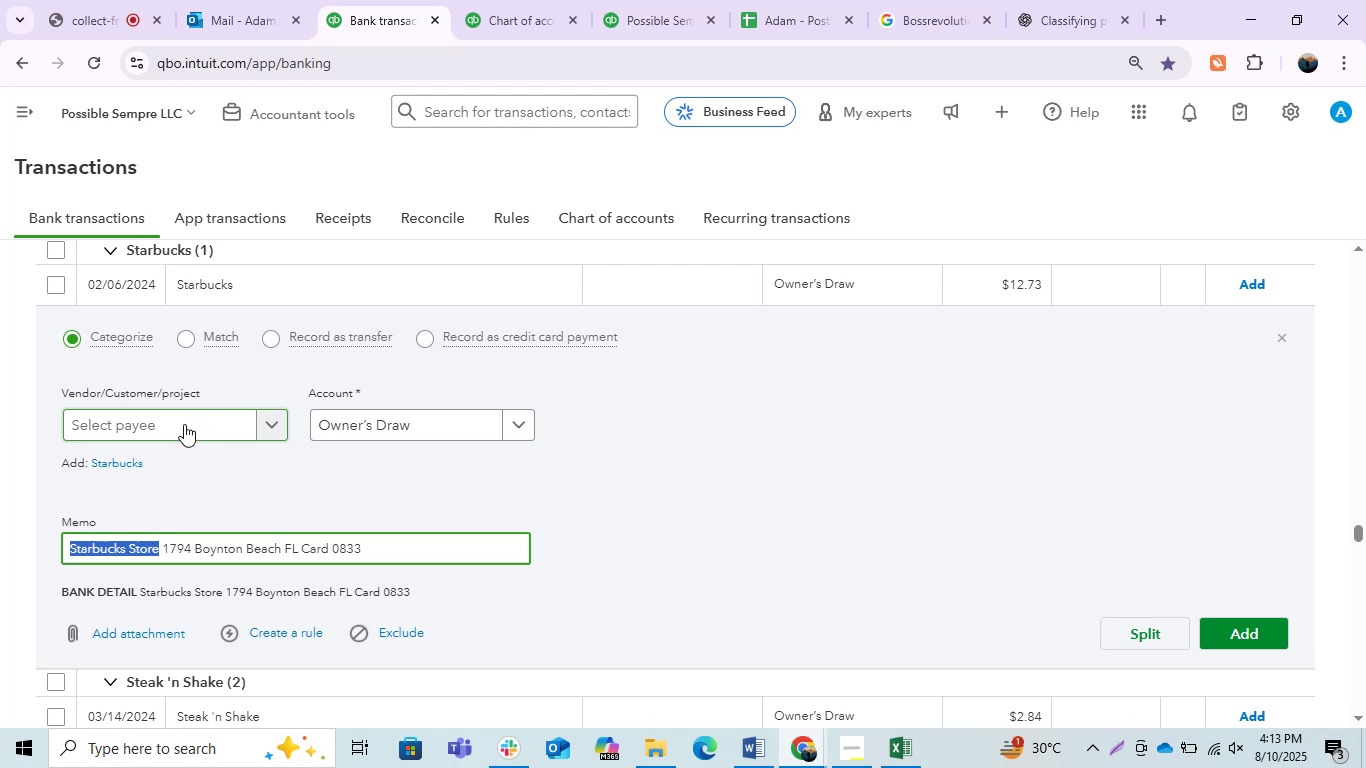 
left_click([184, 424])
 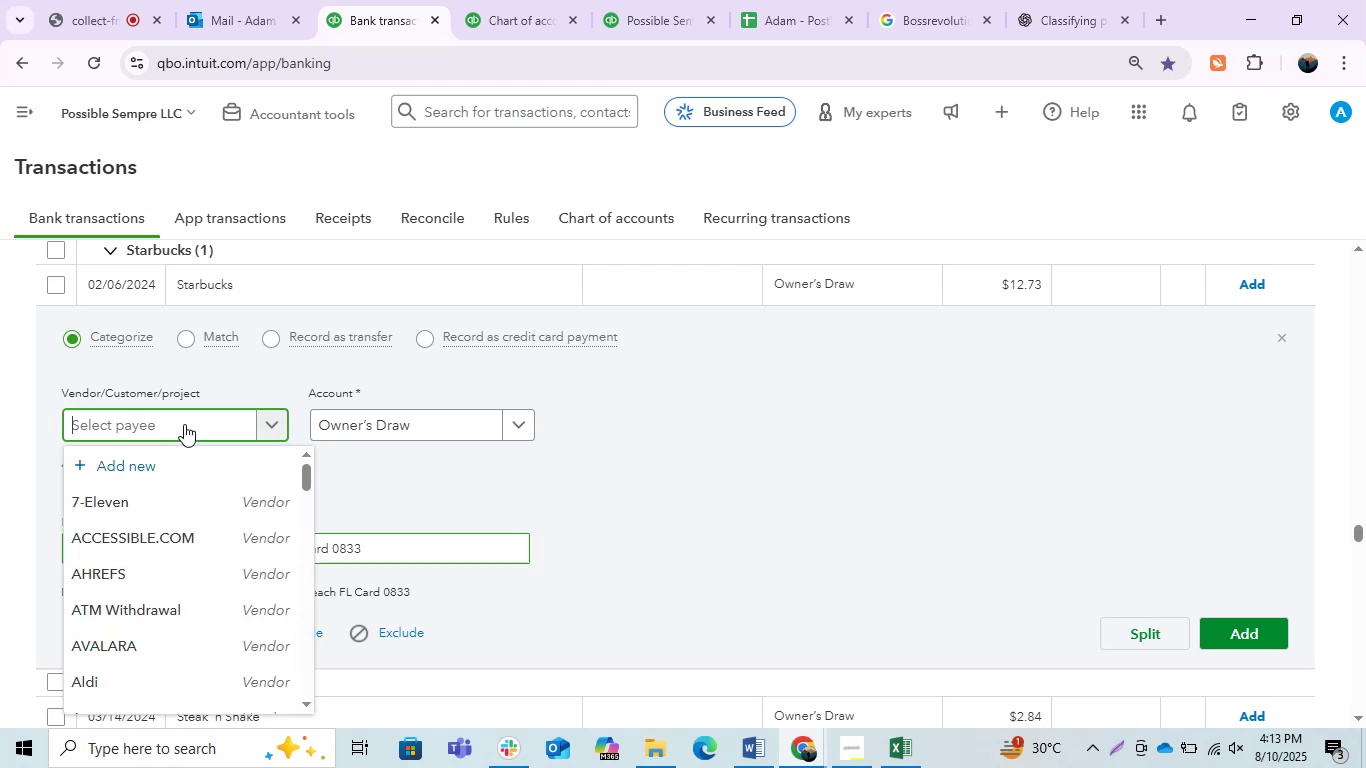 
key(Control+ControlLeft)
 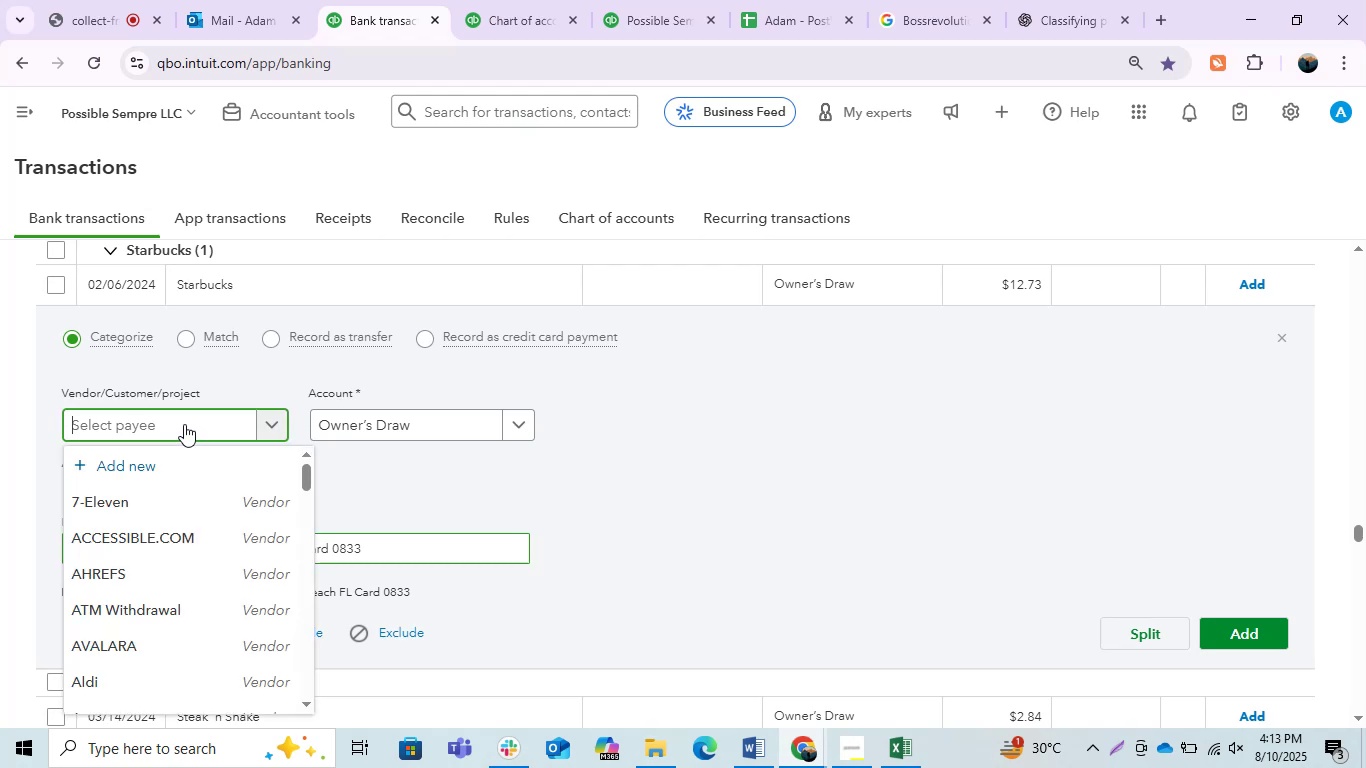 
key(Control+V)
 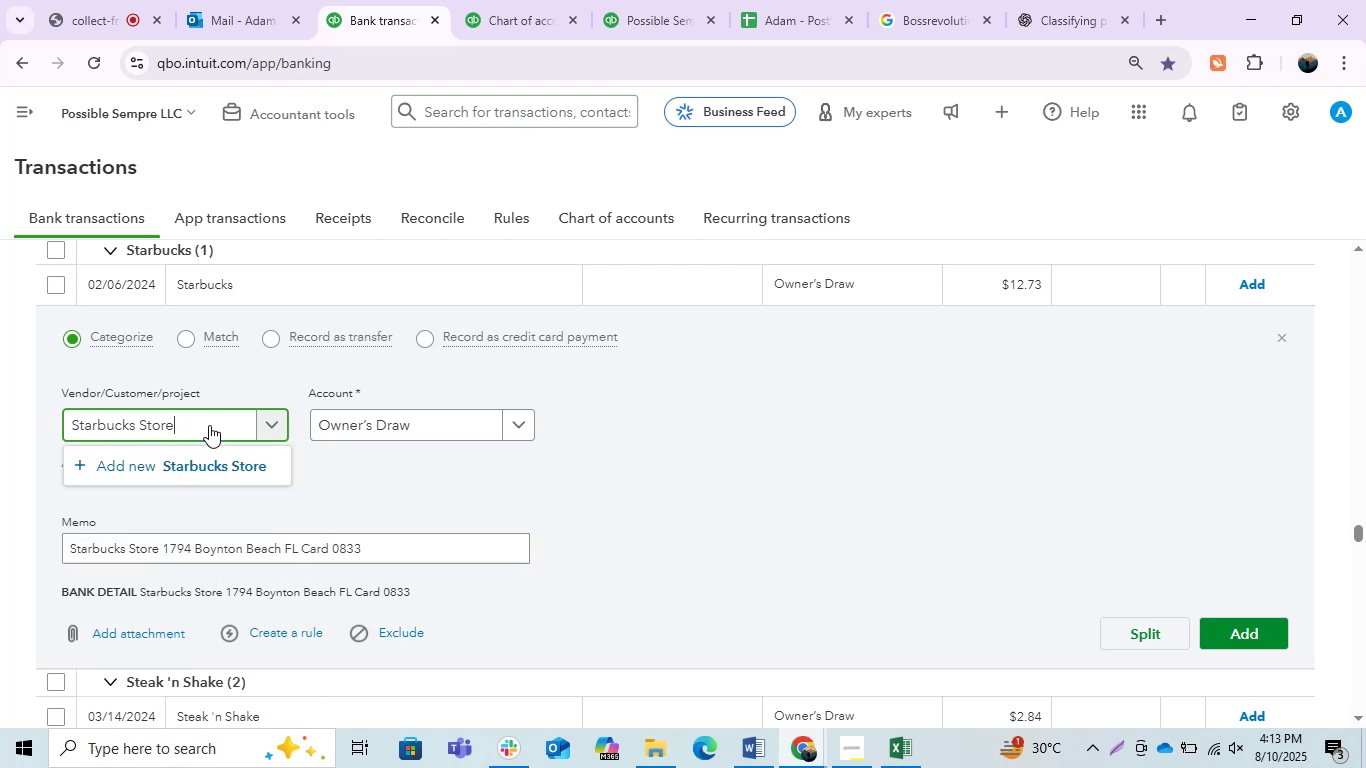 
left_click_drag(start_coordinate=[203, 425], to_coordinate=[137, 431])
 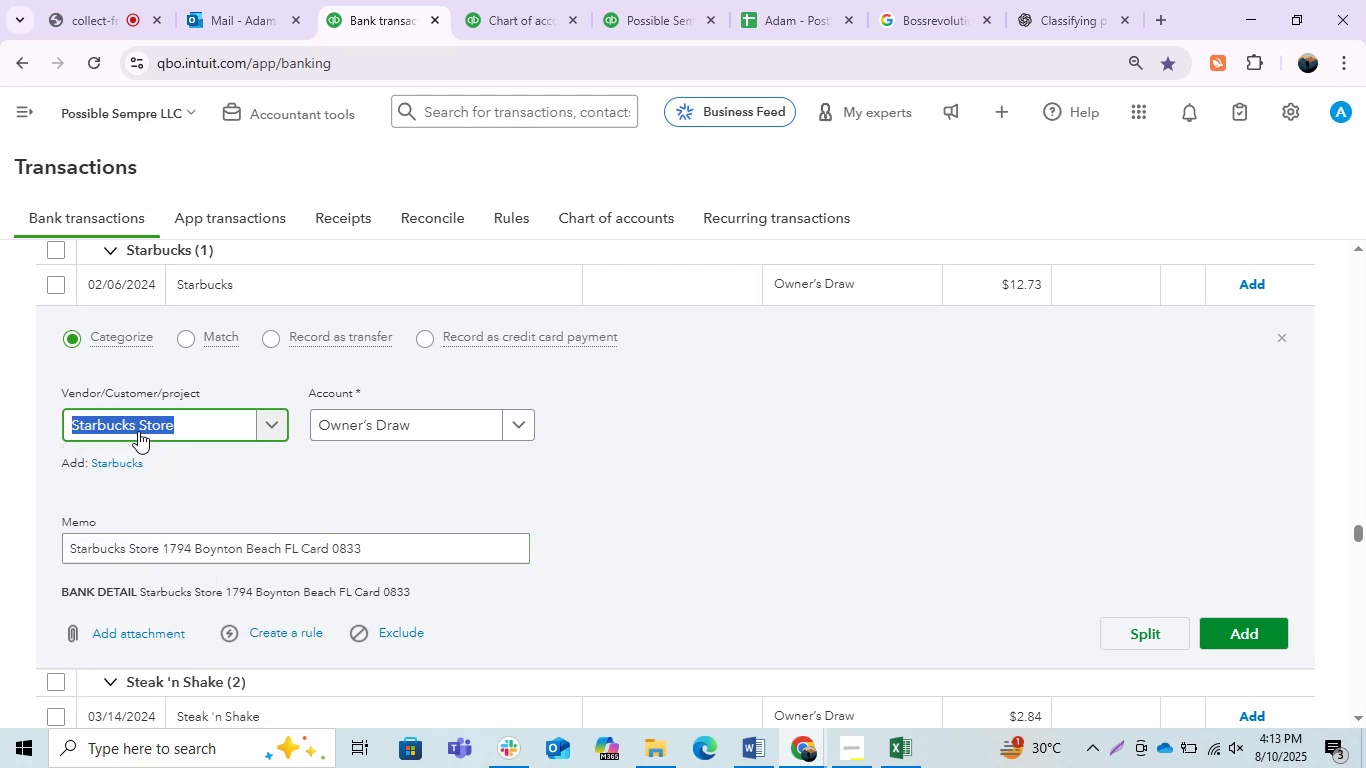 
key(Backspace)
 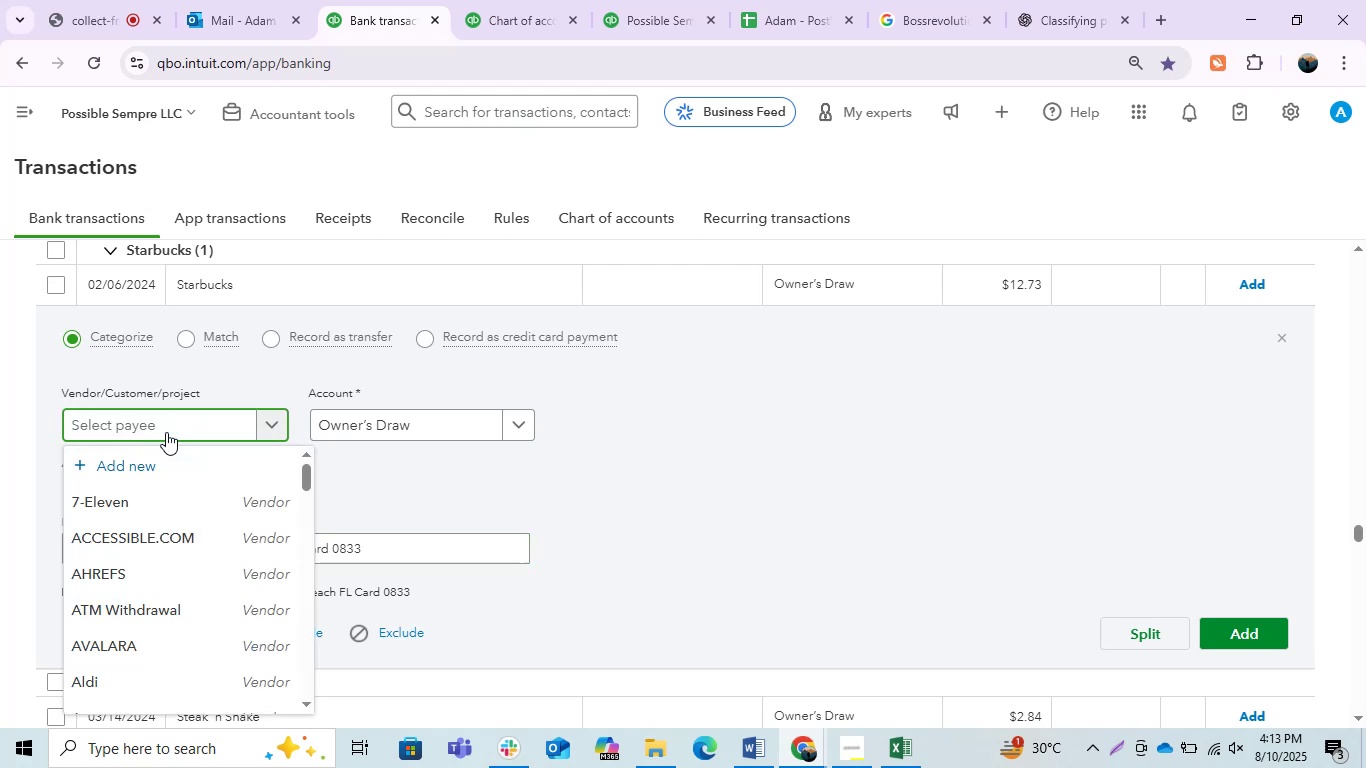 
key(Control+V)
 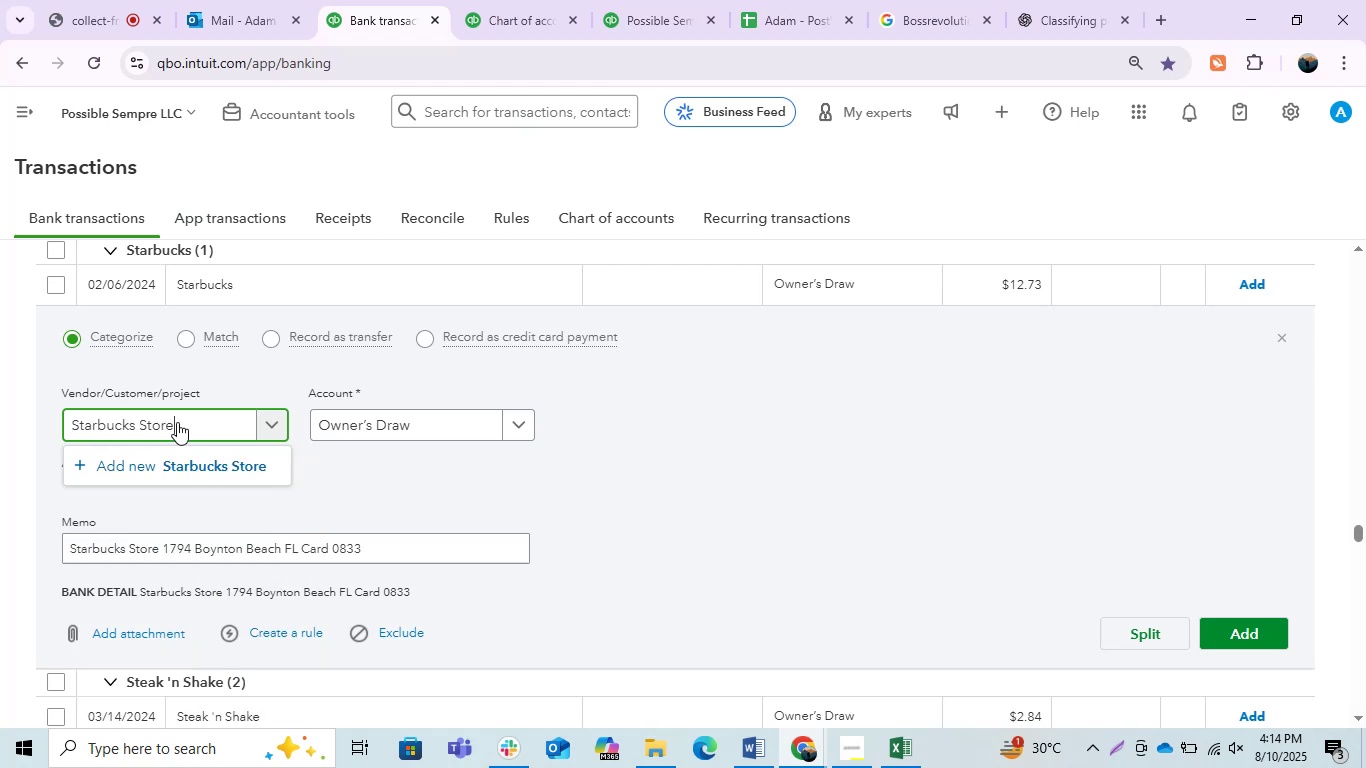 
key(Backspace)
 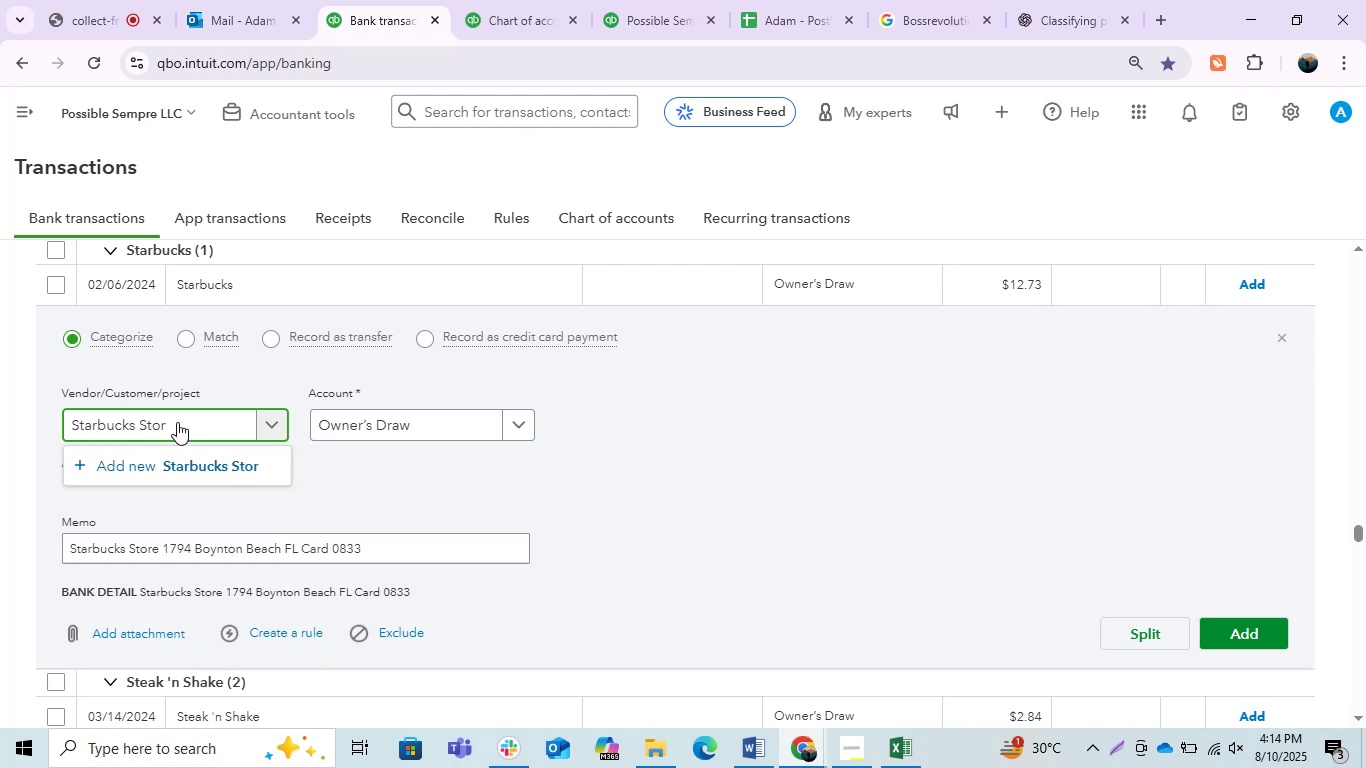 
key(Backspace)
 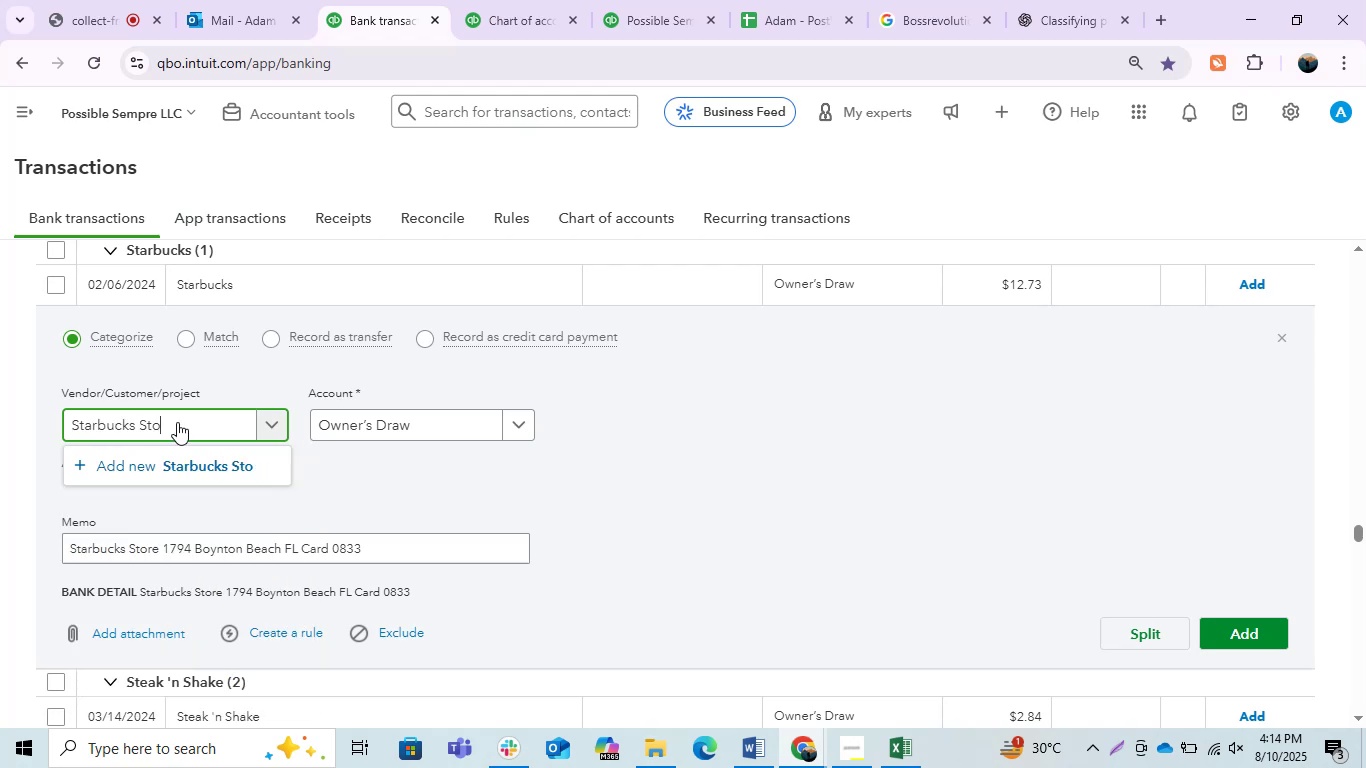 
key(Backspace)
 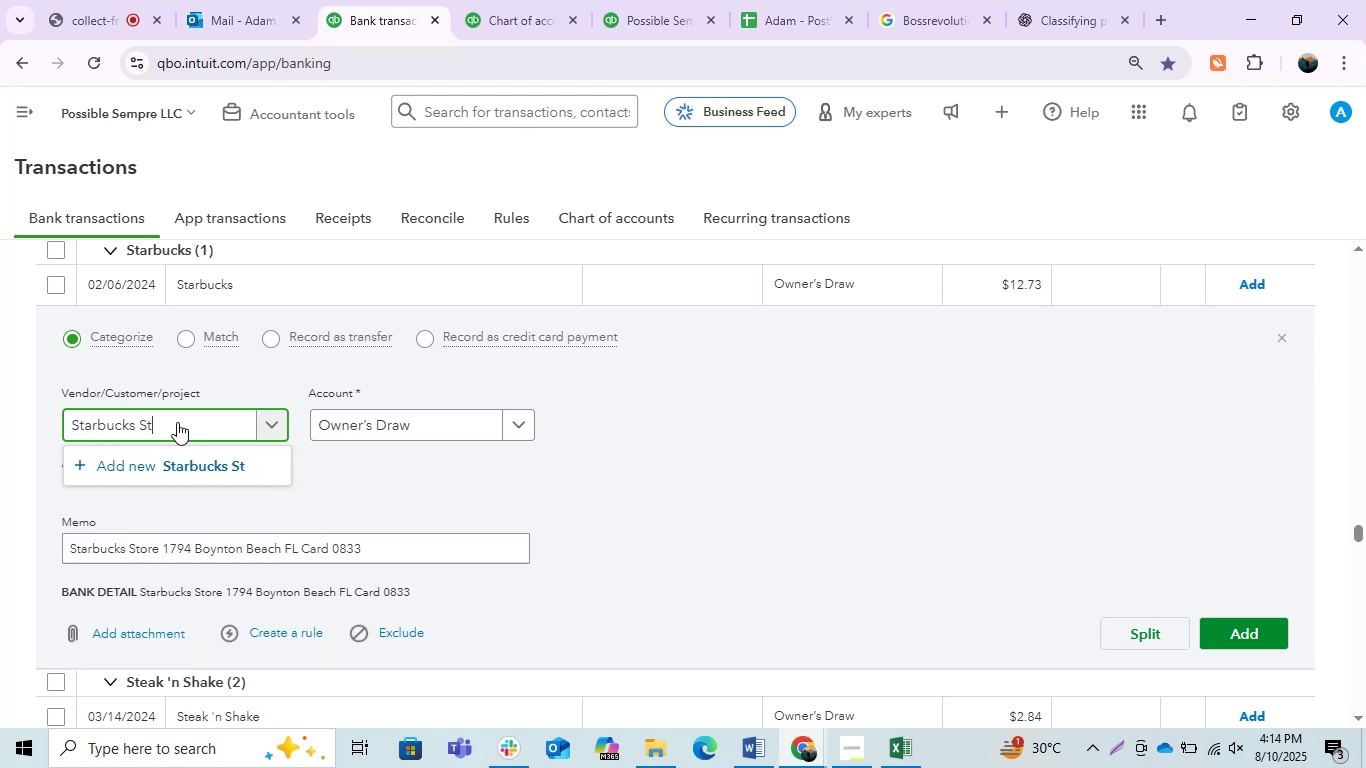 
key(Backspace)
 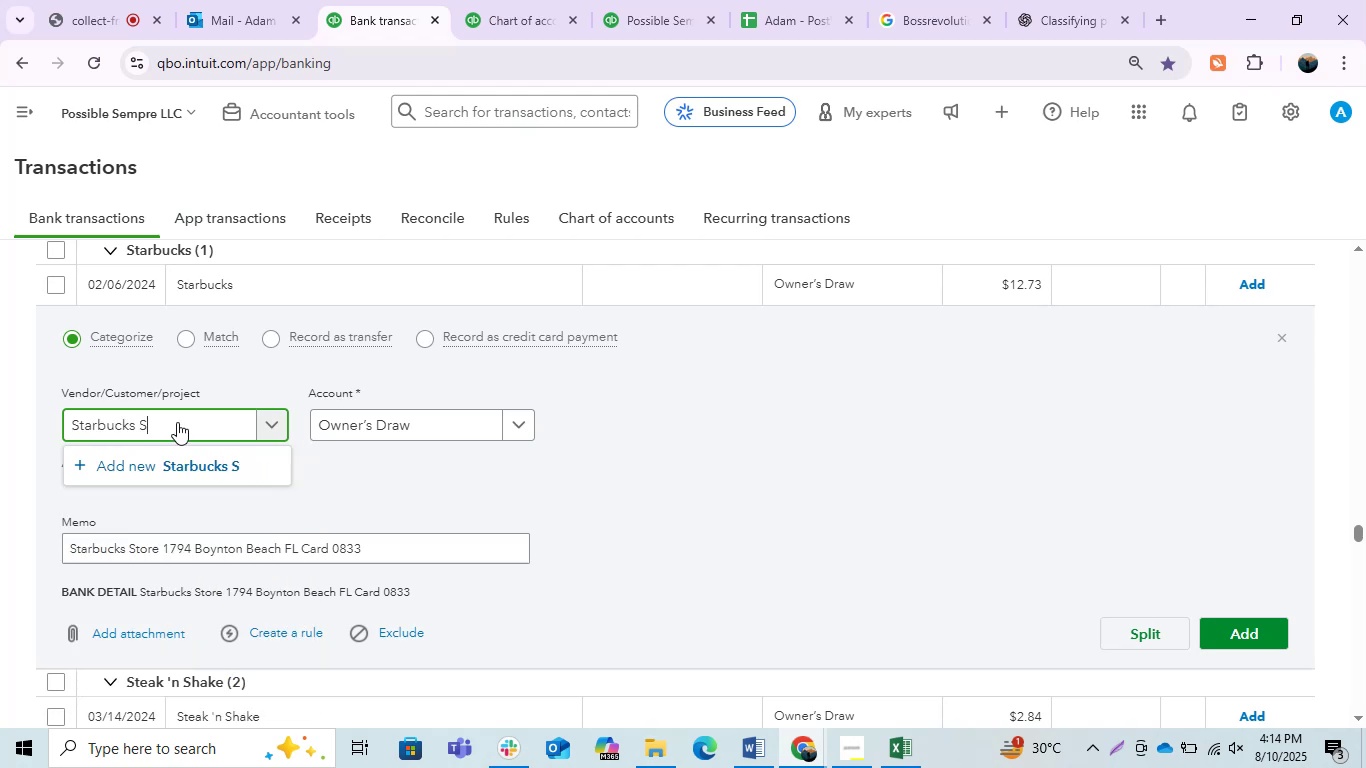 
key(Backspace)
 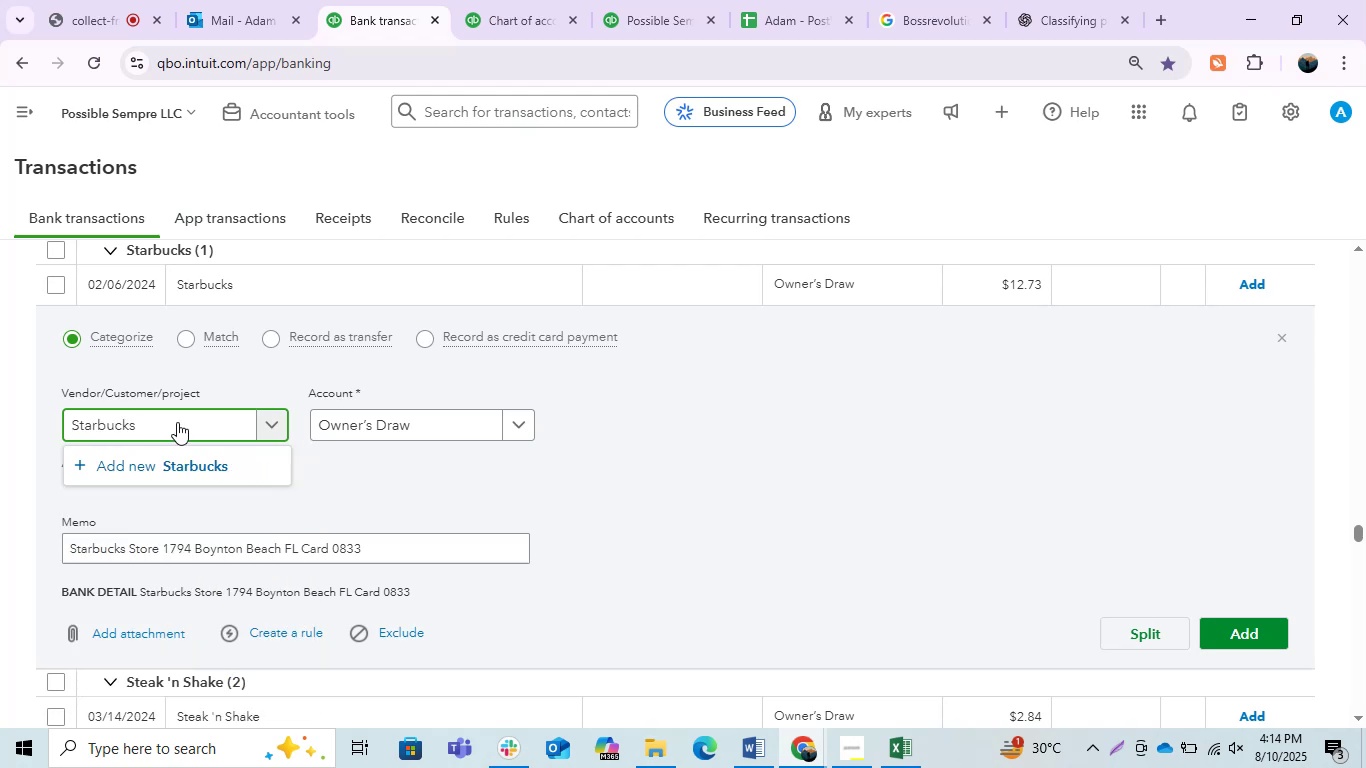 
key(Backspace)
 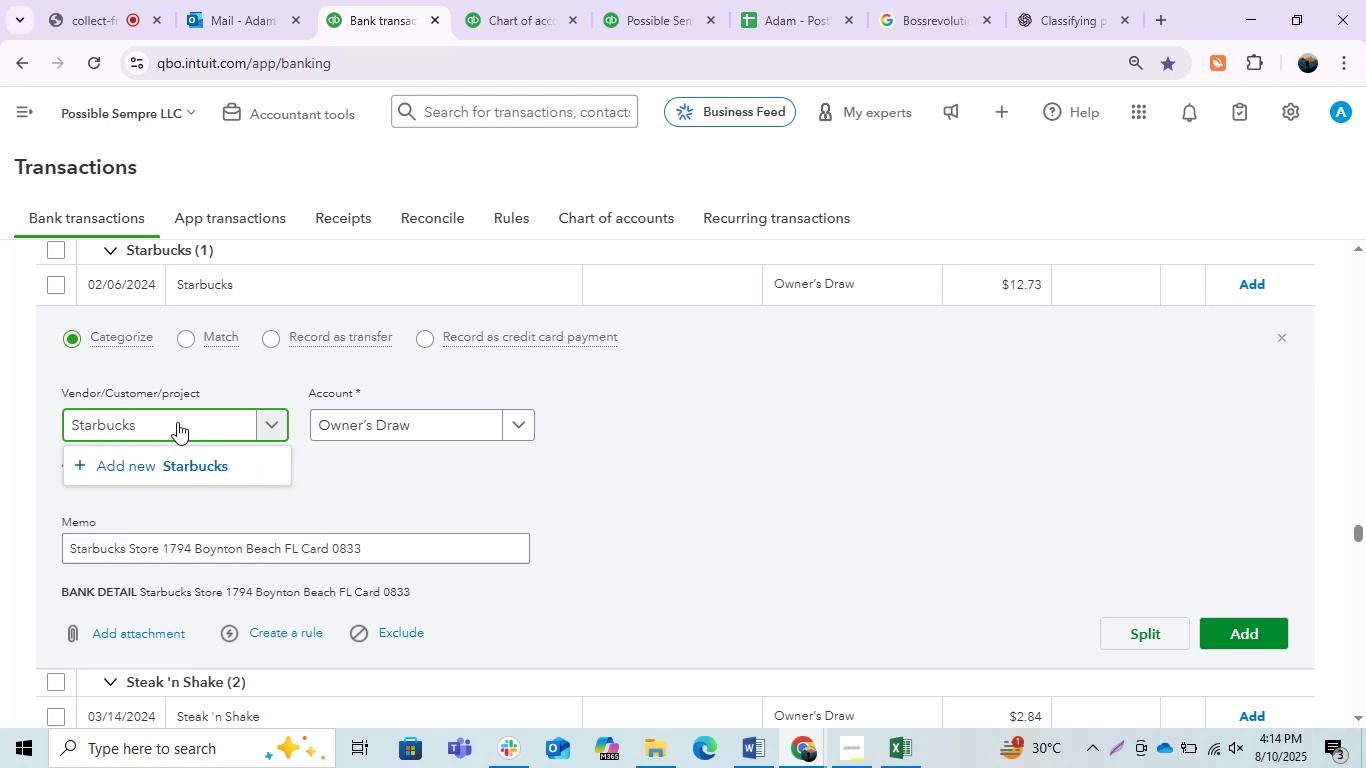 
key(Backspace)
 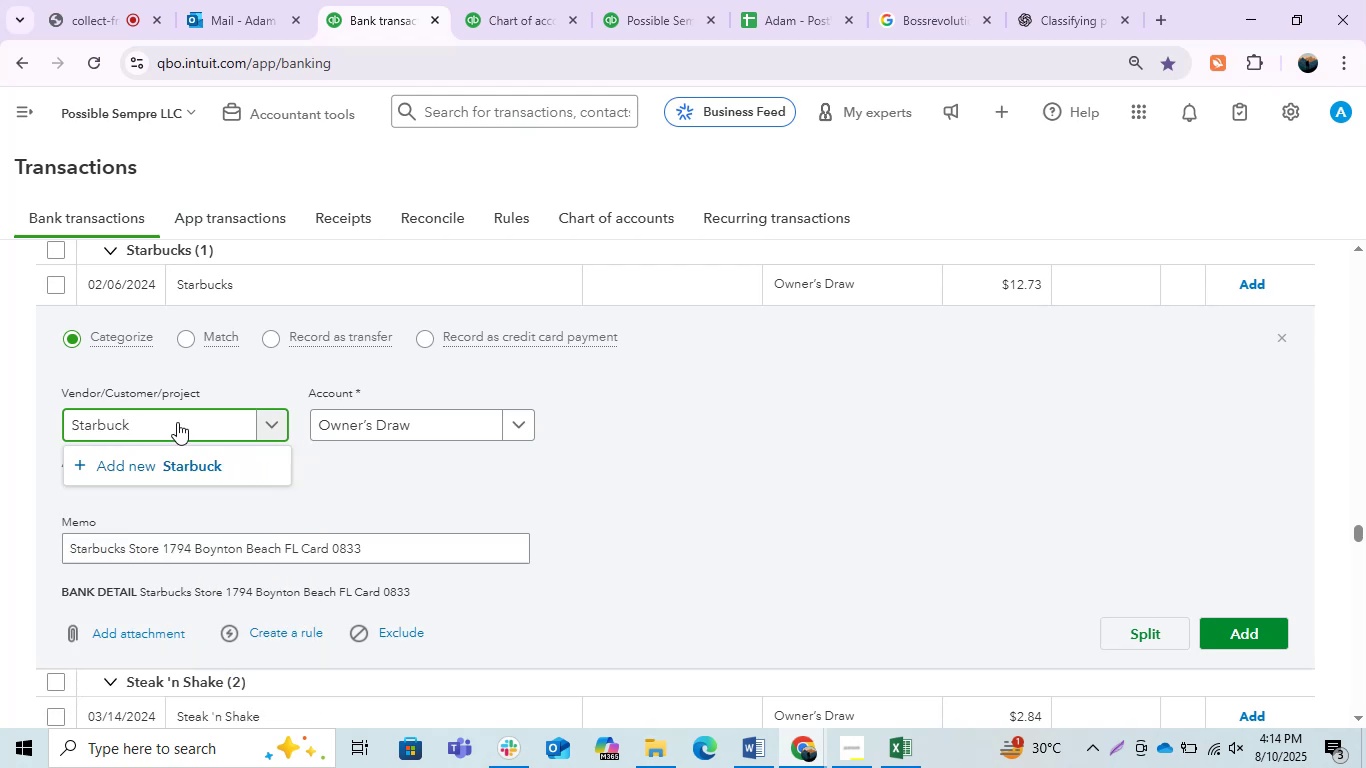 
double_click([177, 422])
 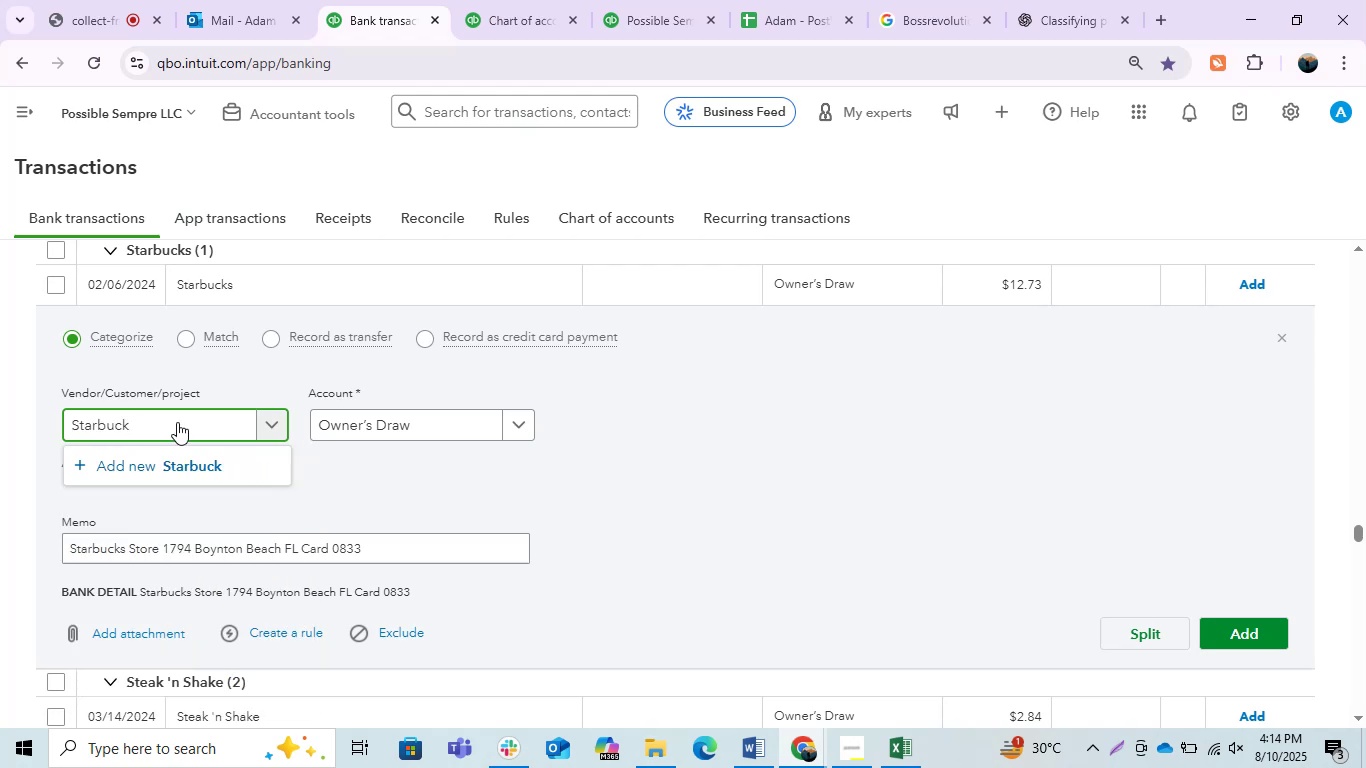 
triple_click([177, 422])
 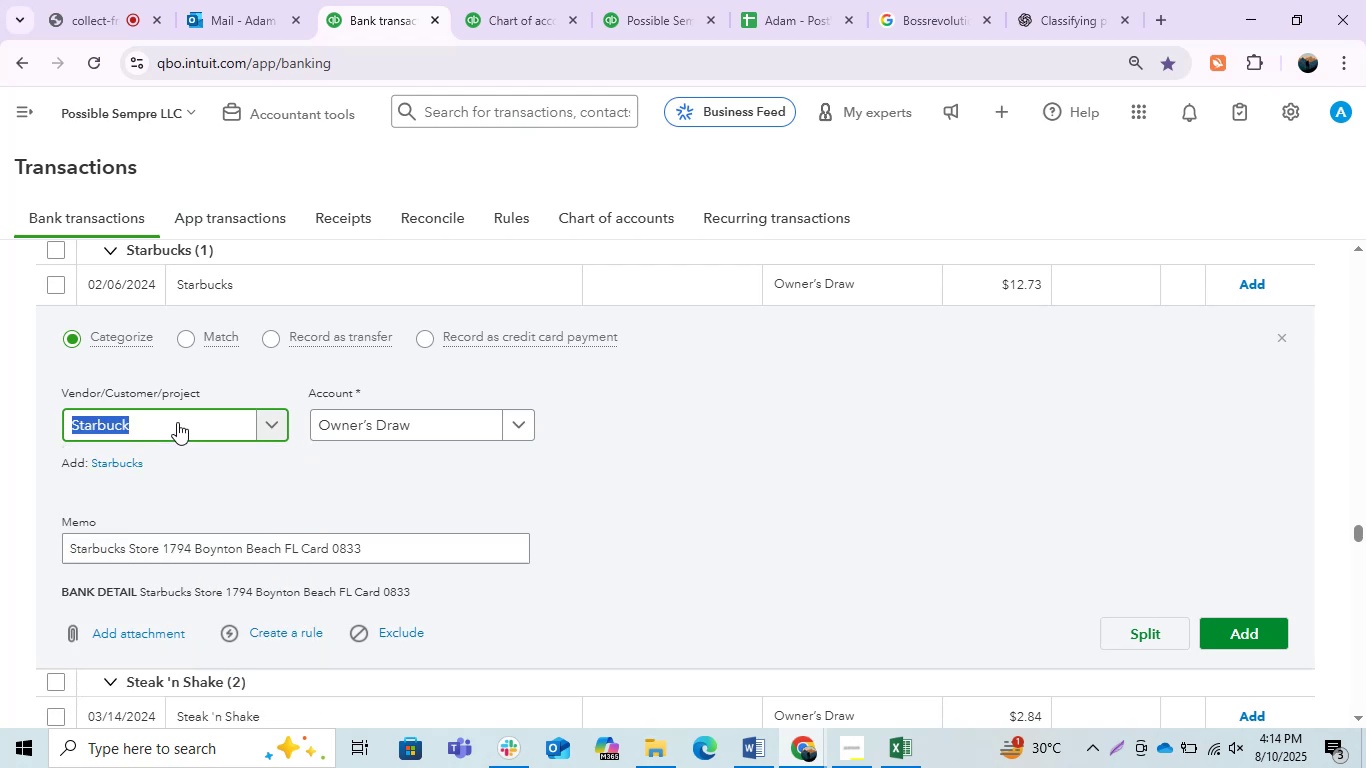 
key(Control+V)
 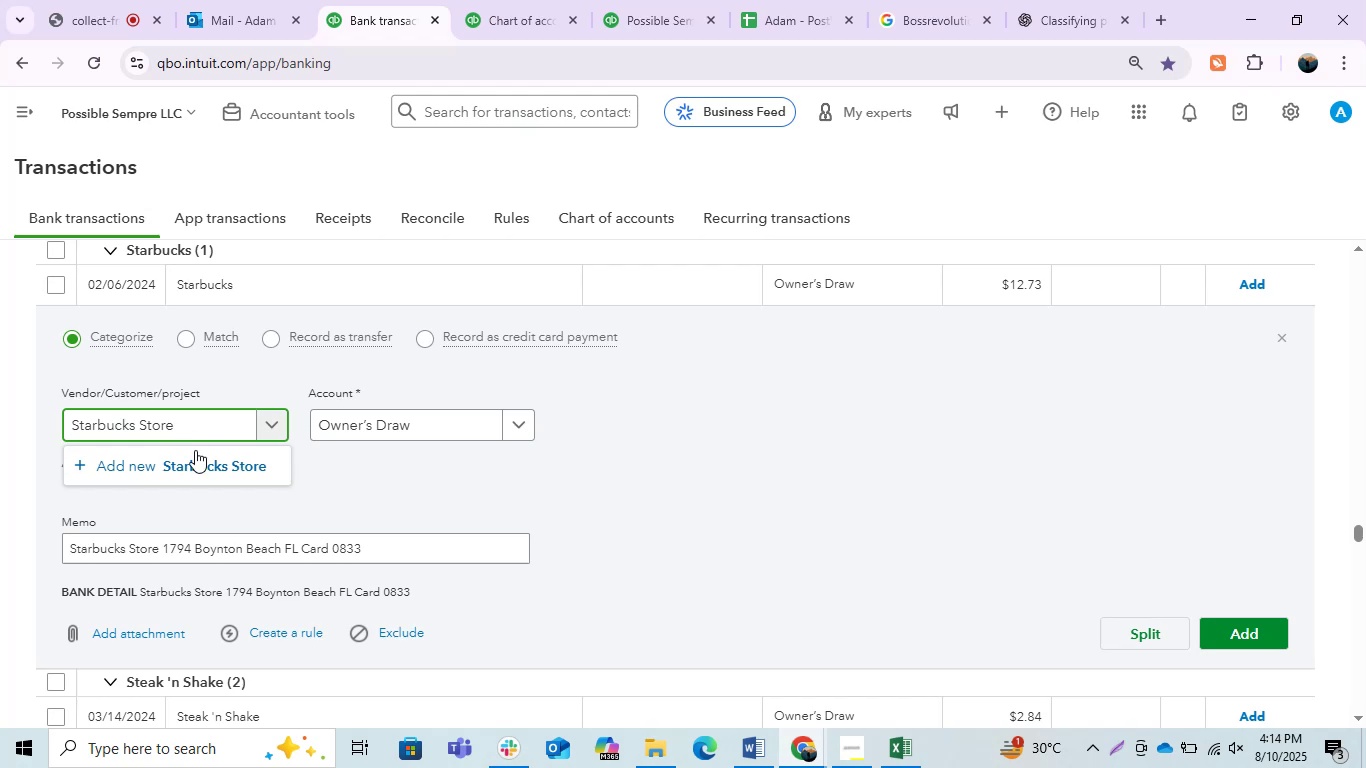 
left_click([200, 467])
 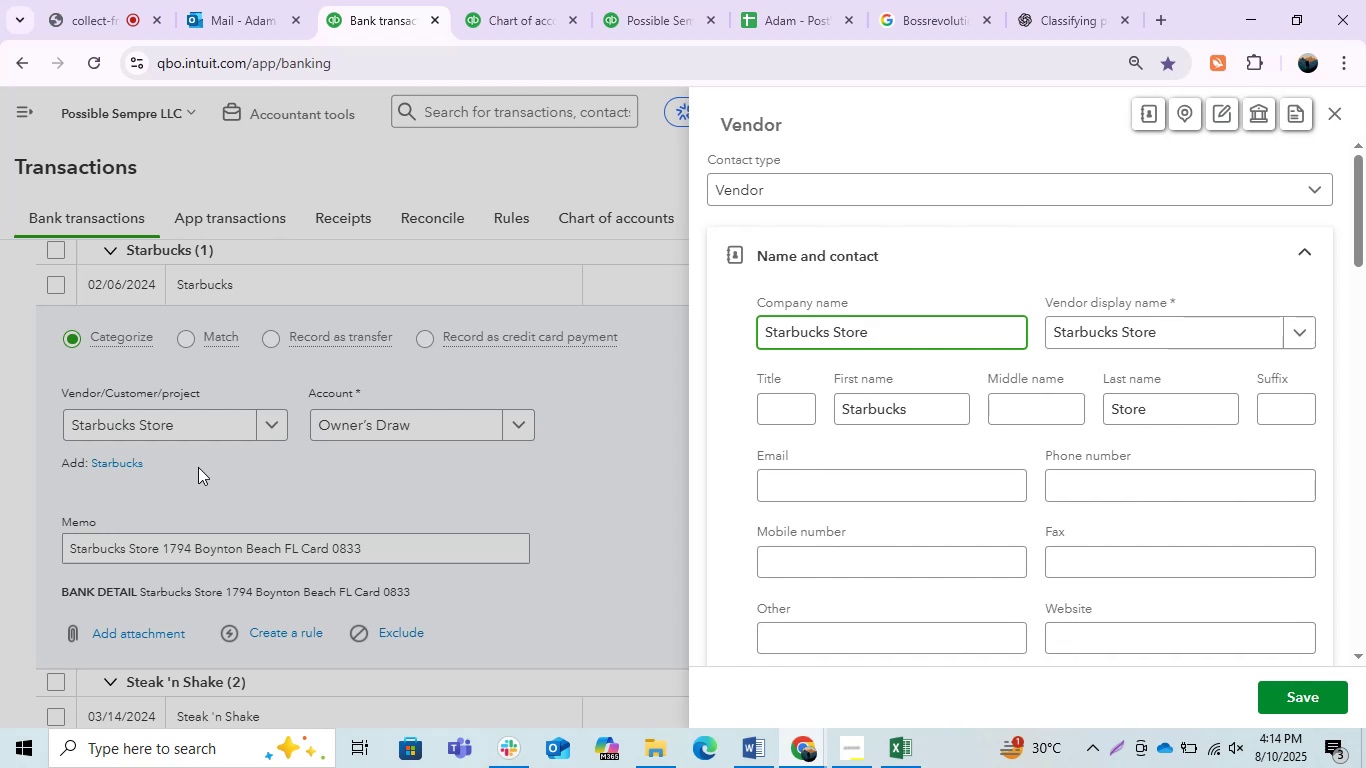 
wait(26.88)
 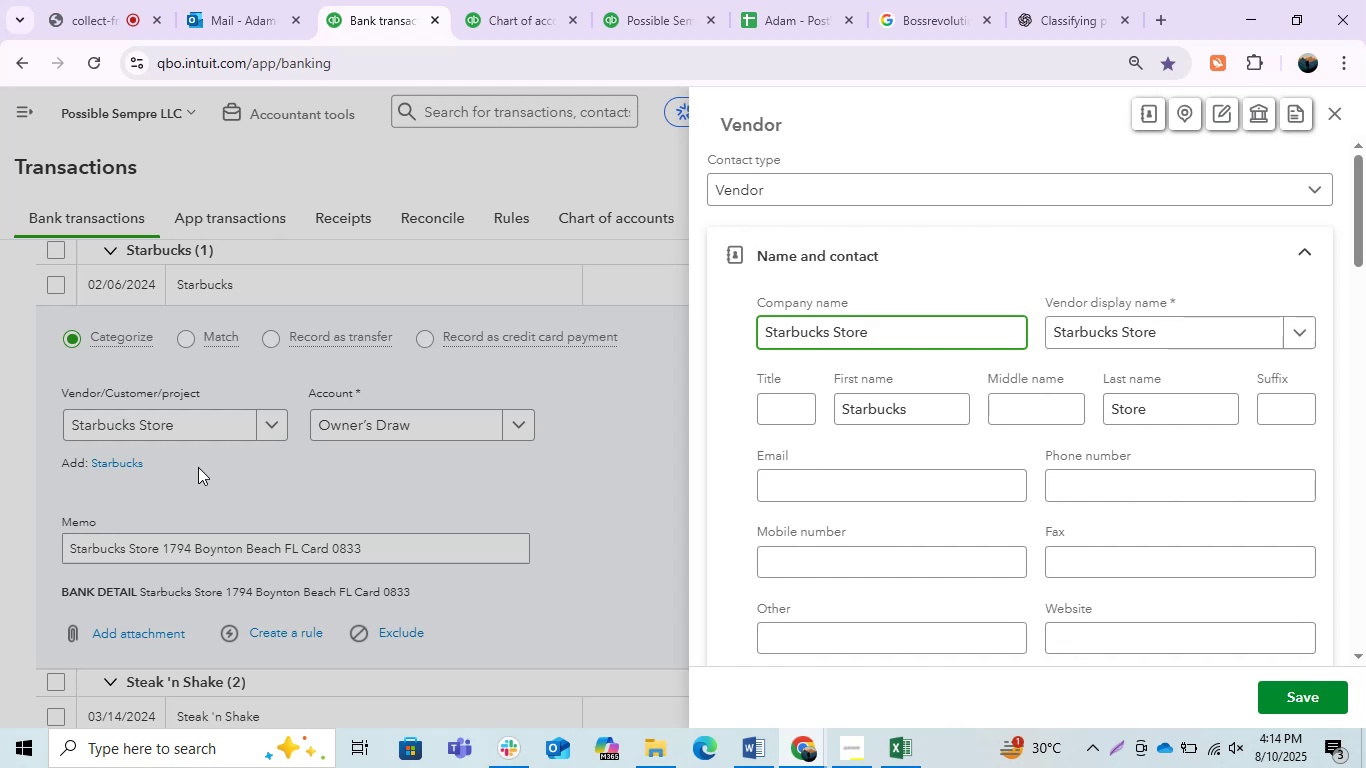 
left_click([1300, 695])
 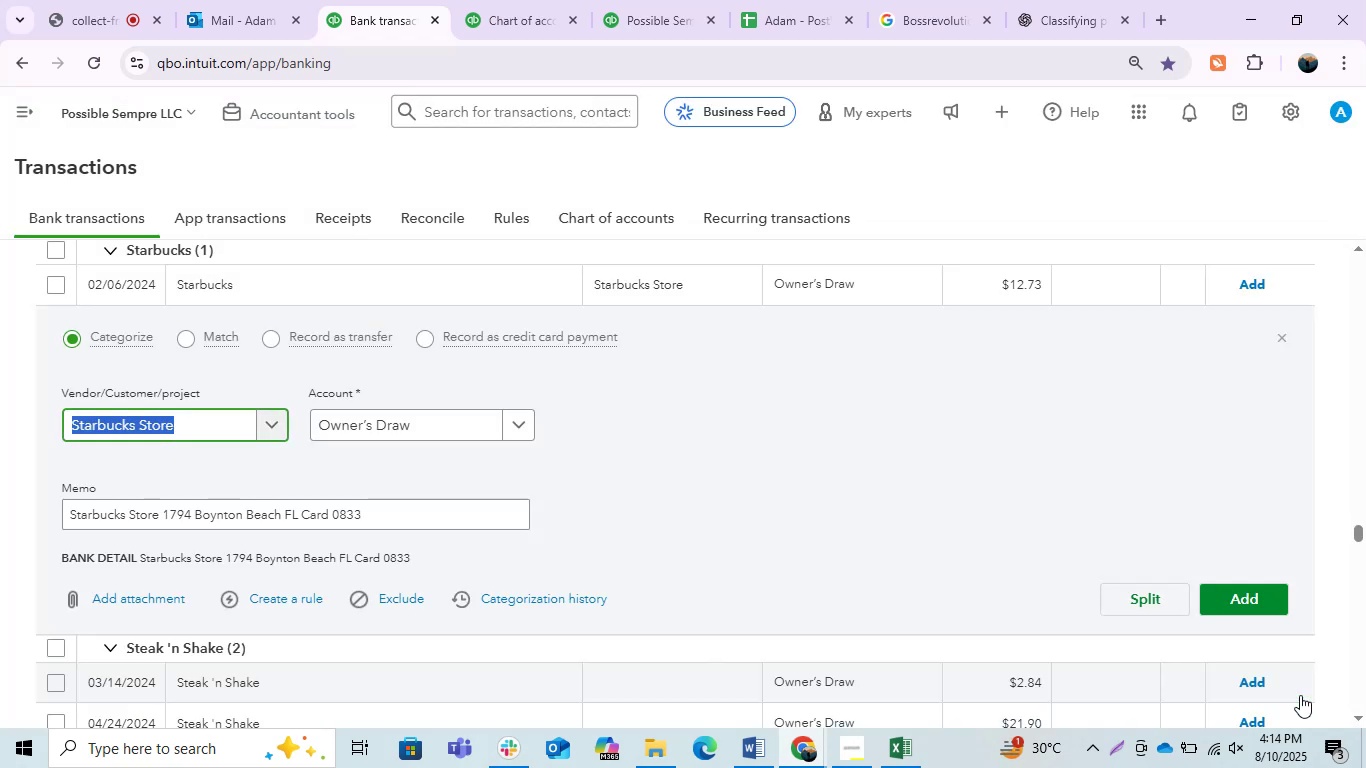 
wait(16.0)
 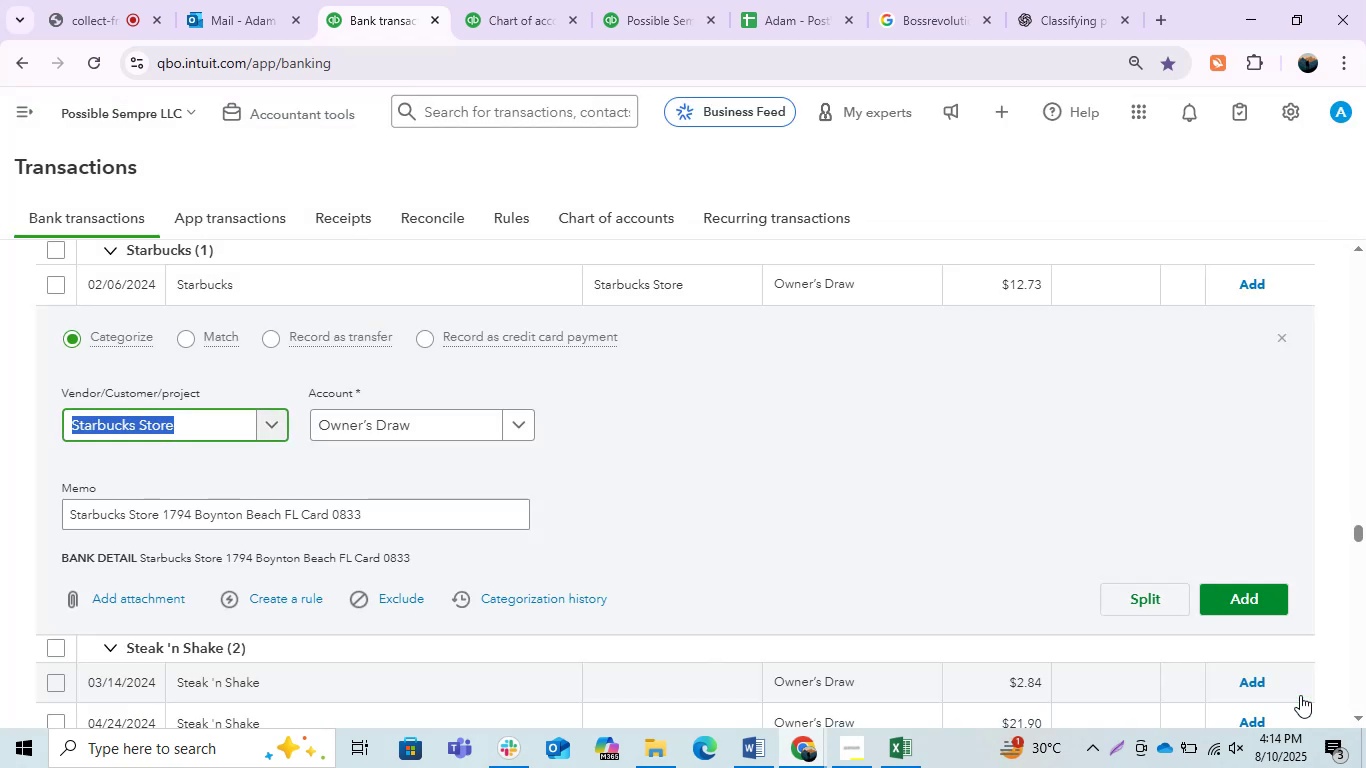 
left_click([423, 437])
 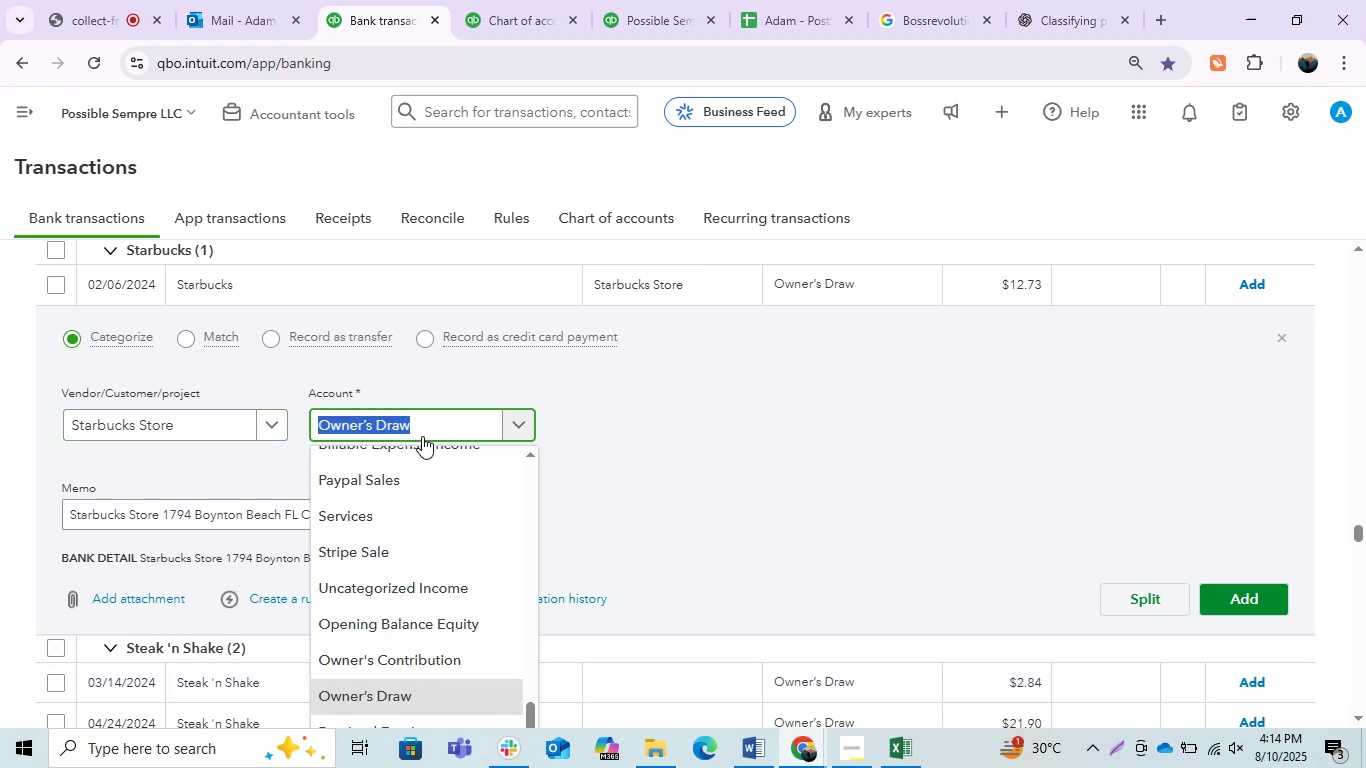 
type(meals)
 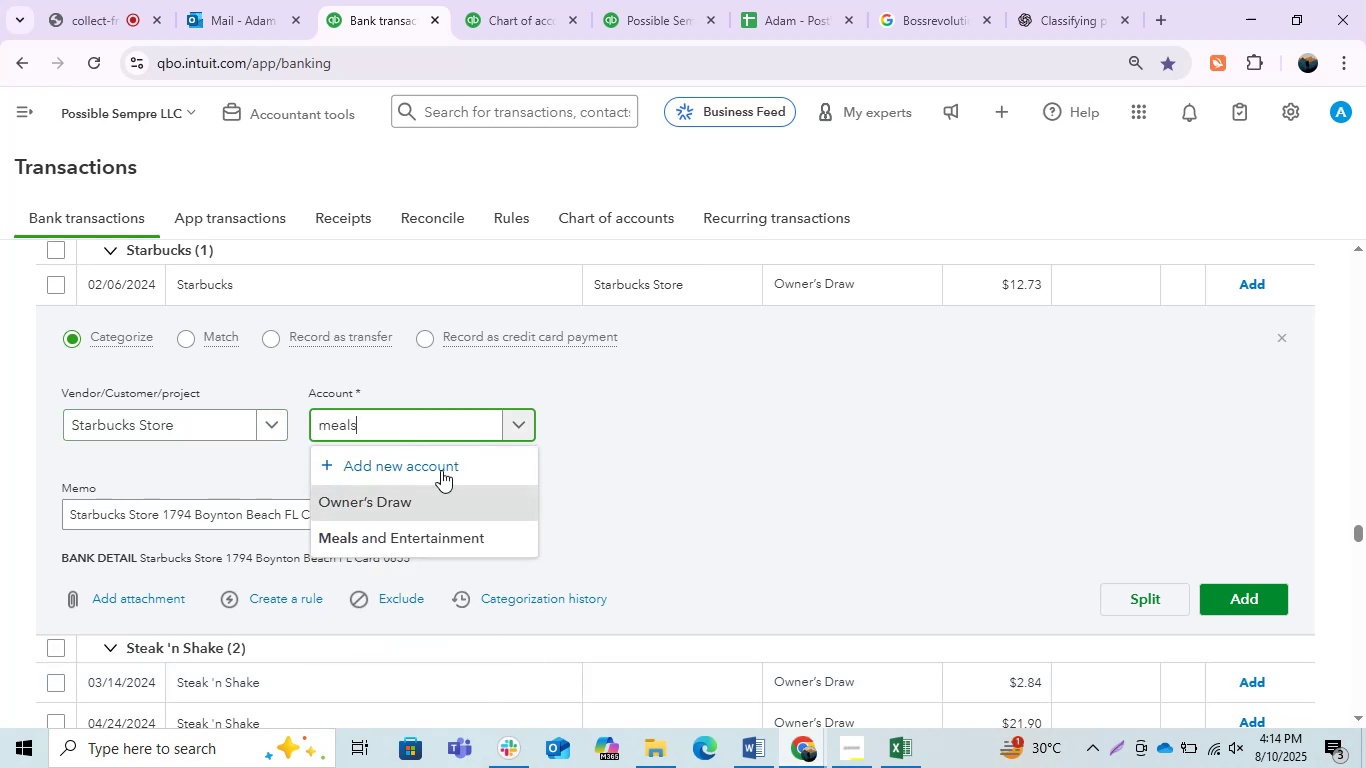 
left_click([440, 542])
 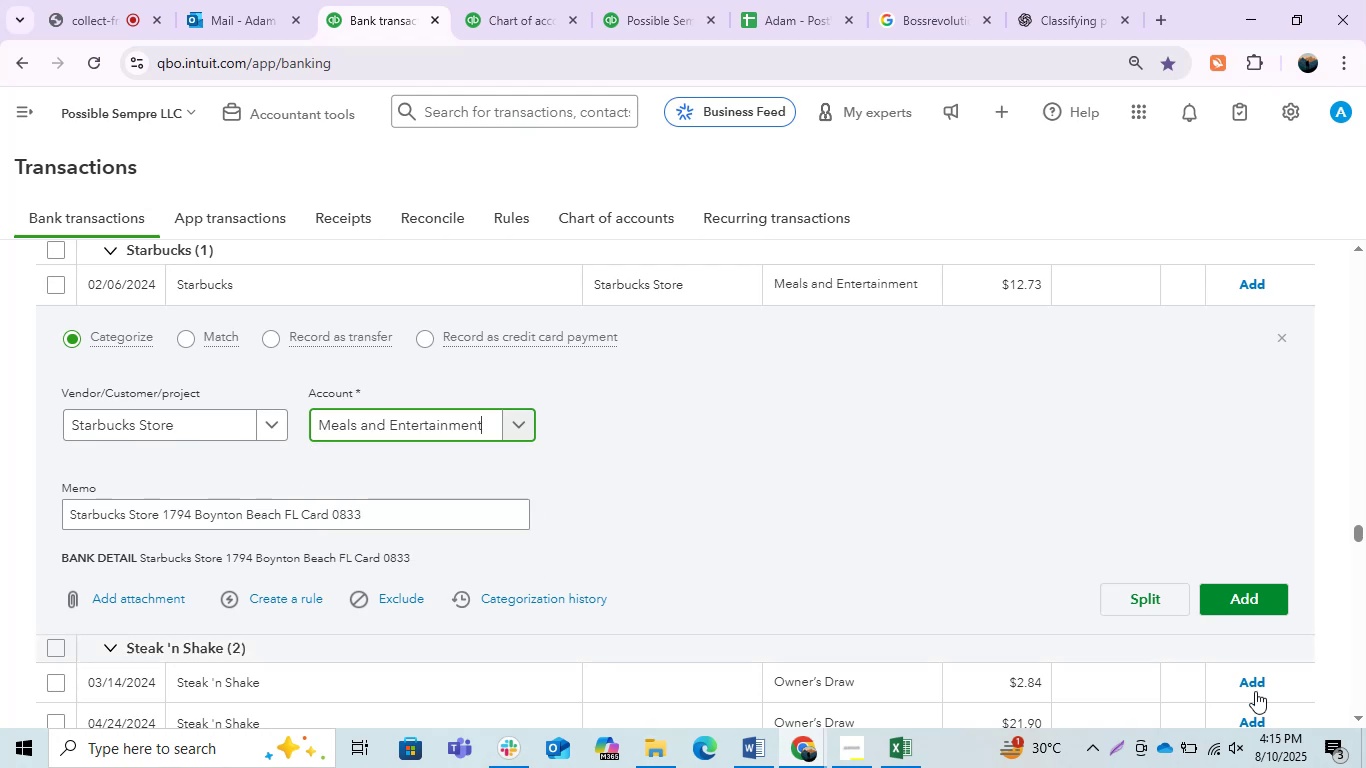 
left_click([1227, 592])
 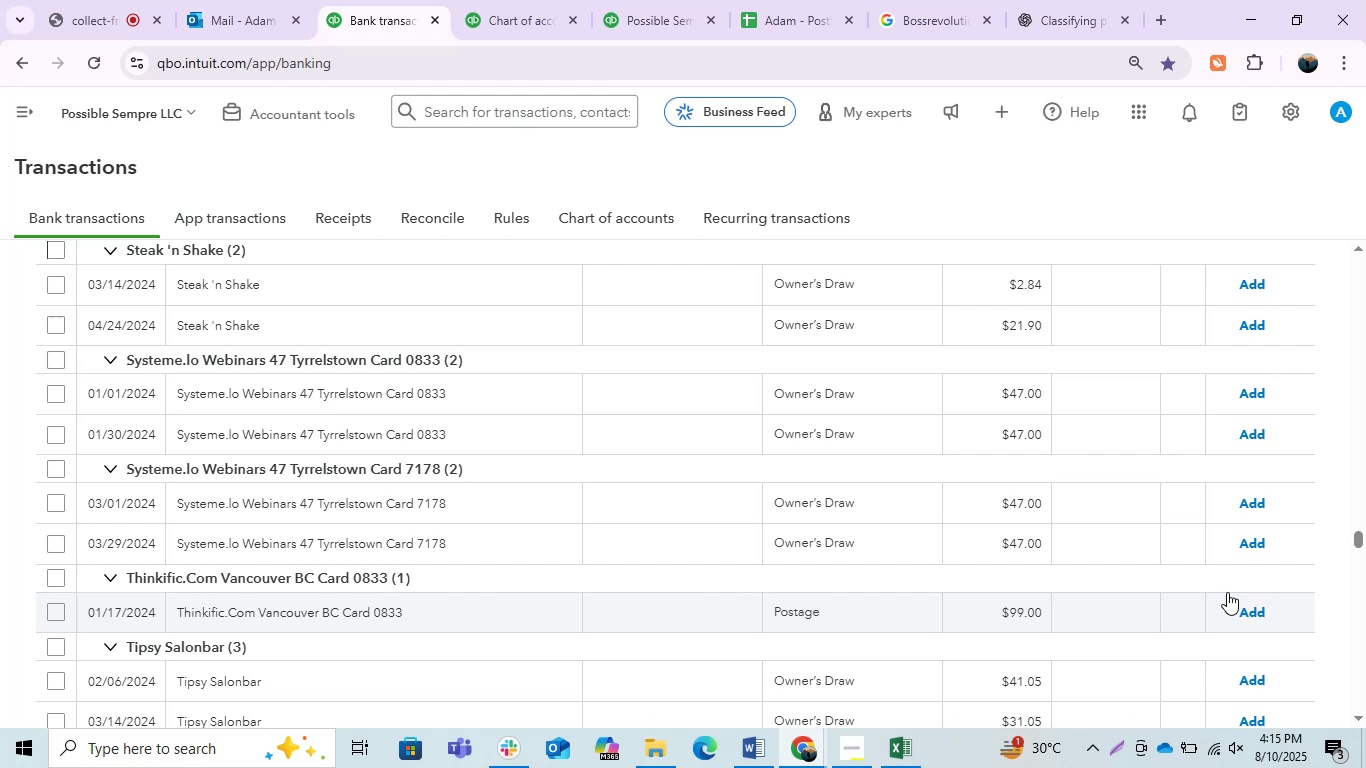 
wait(42.33)
 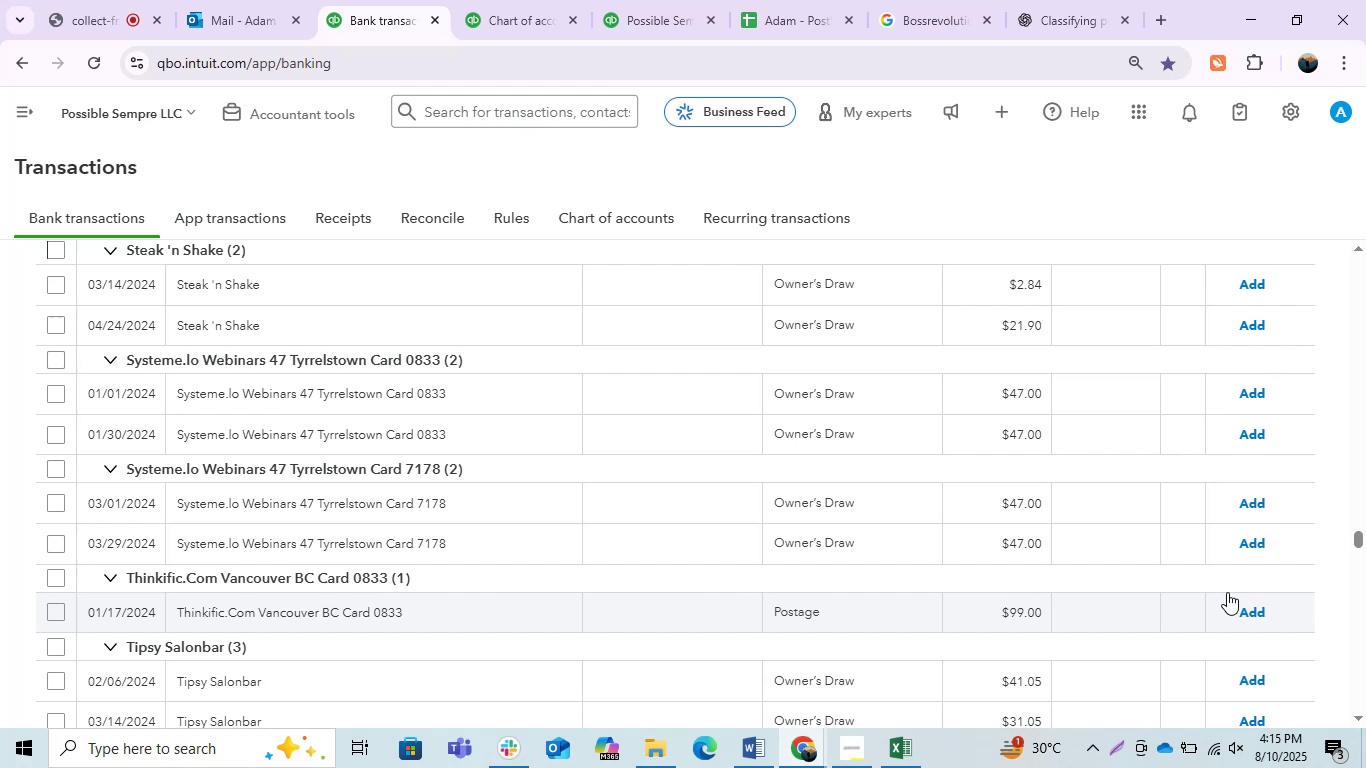 
double_click([333, 546])
 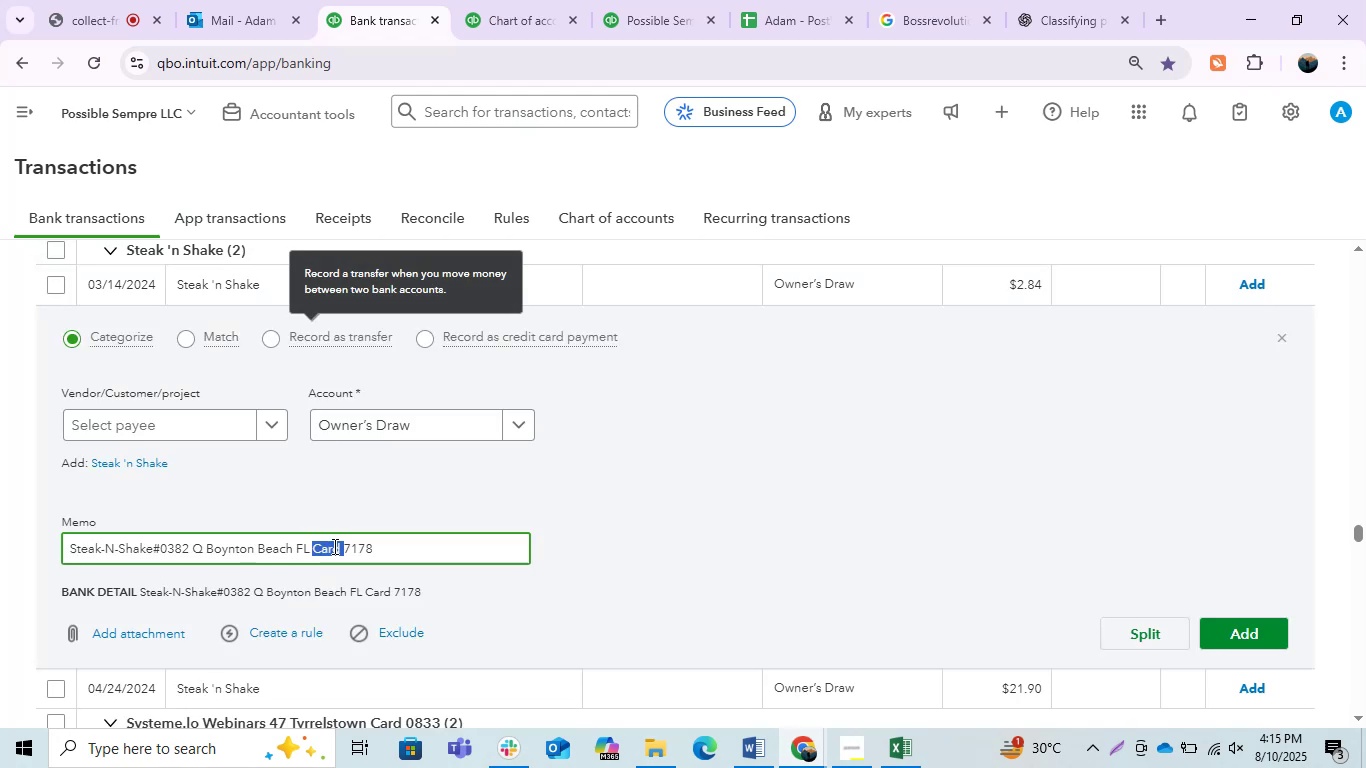 
triple_click([333, 546])
 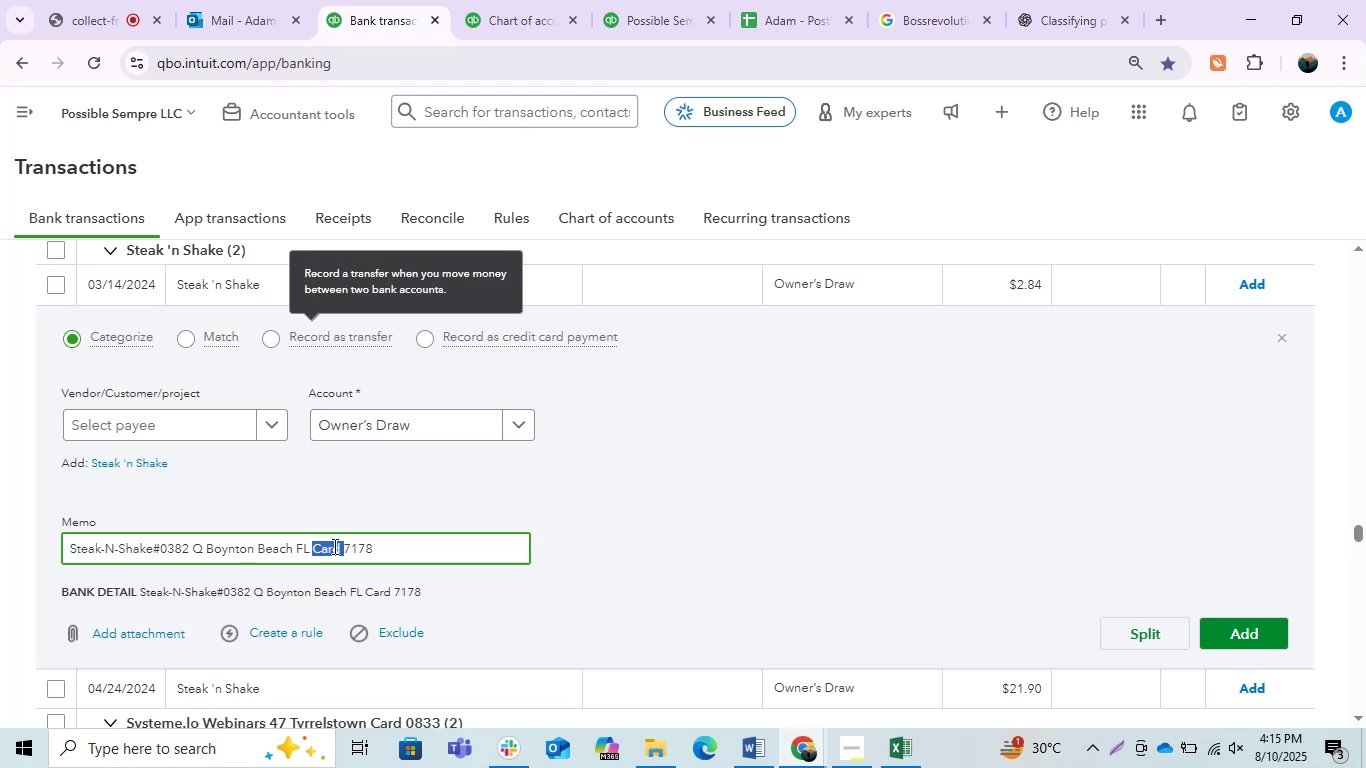 
key(Control+C)
 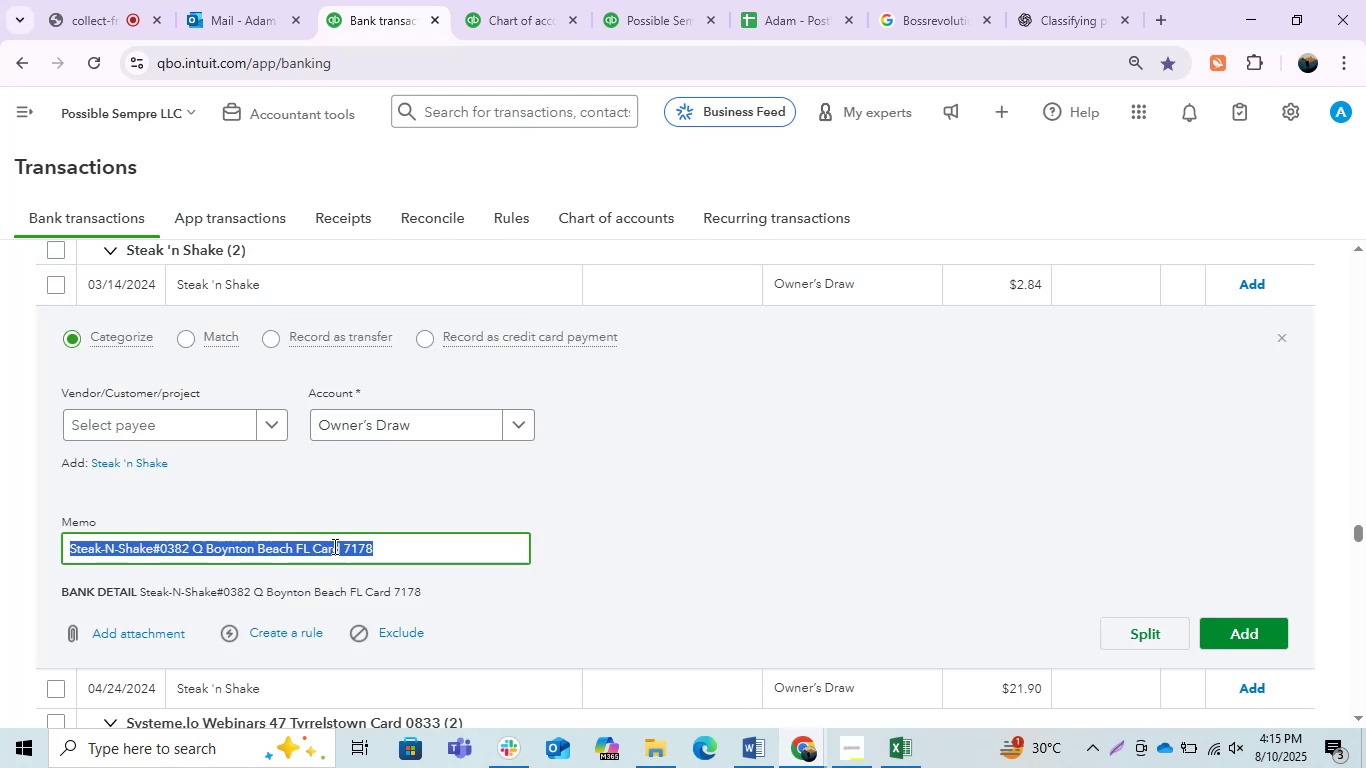 
key(Control+C)
 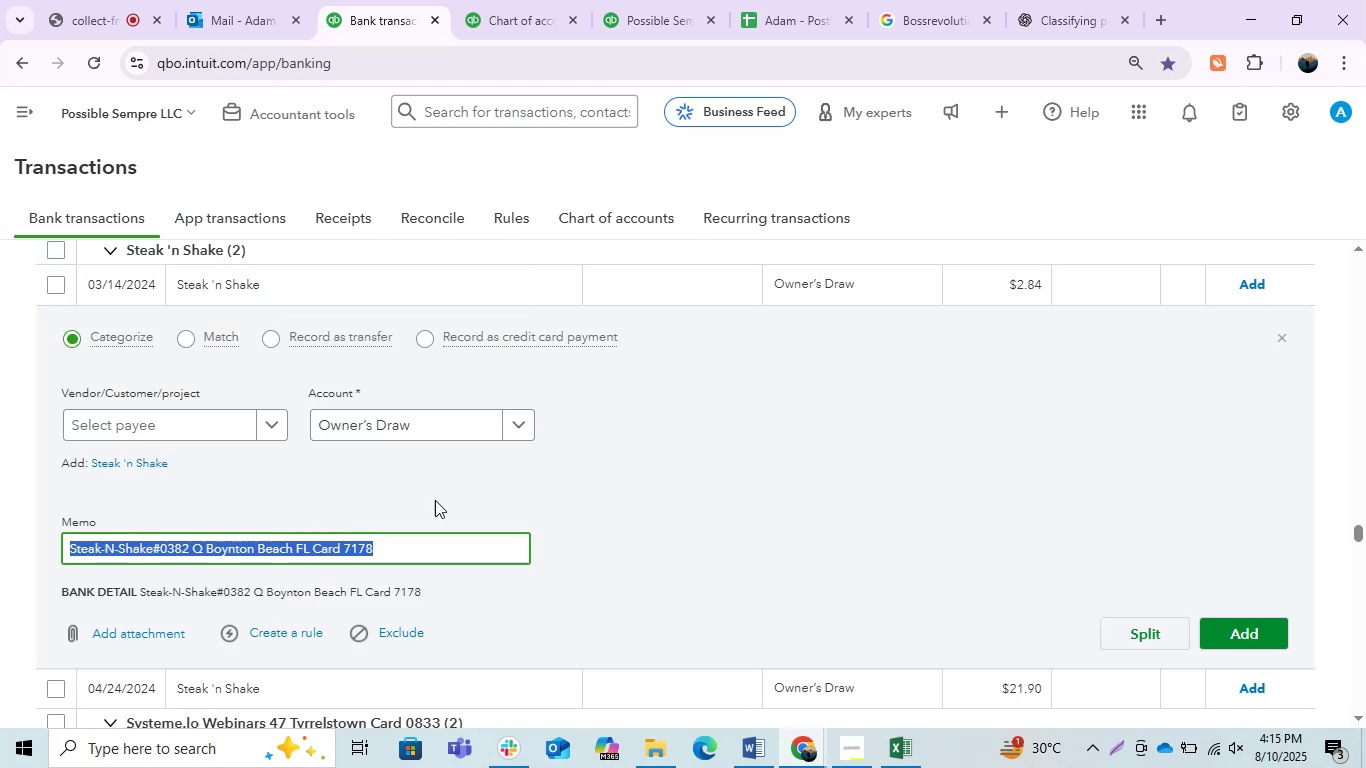 
key(Control+C)
 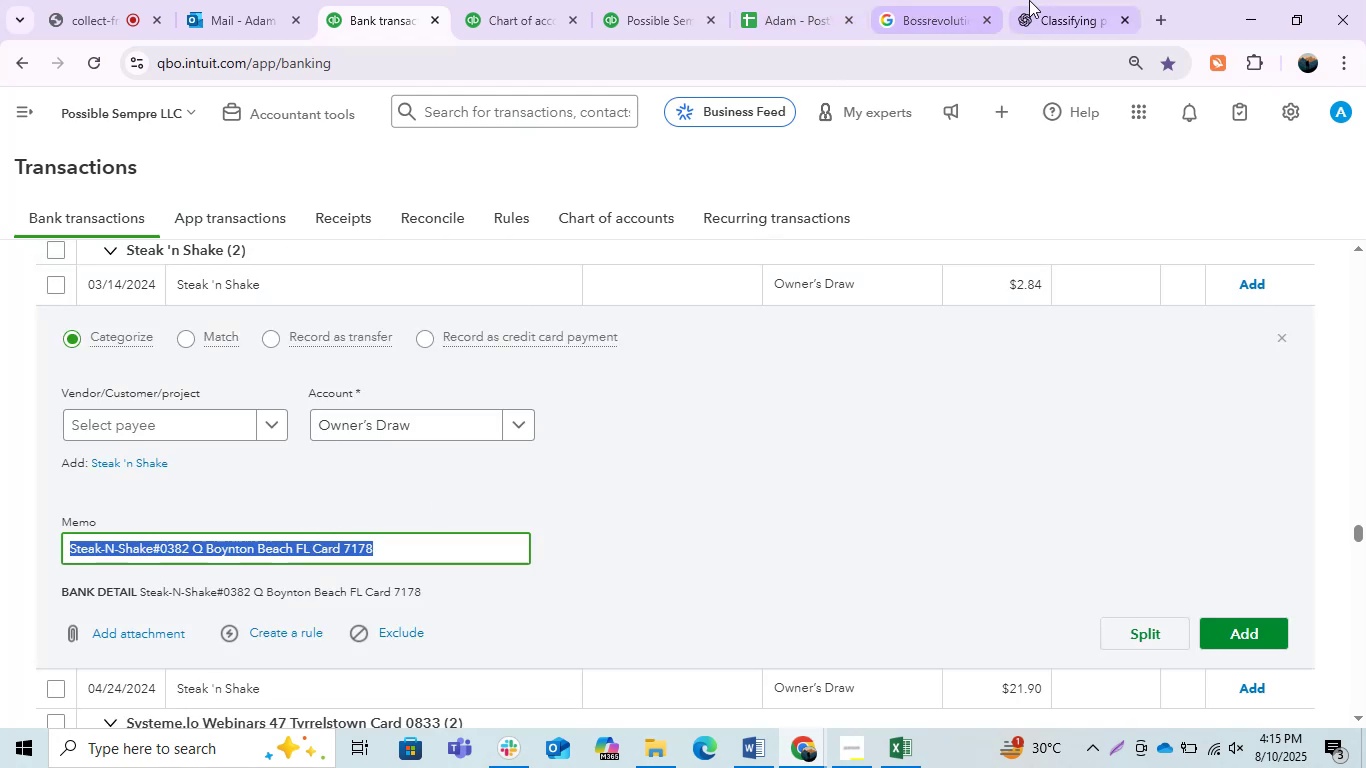 
left_click([1038, 0])
 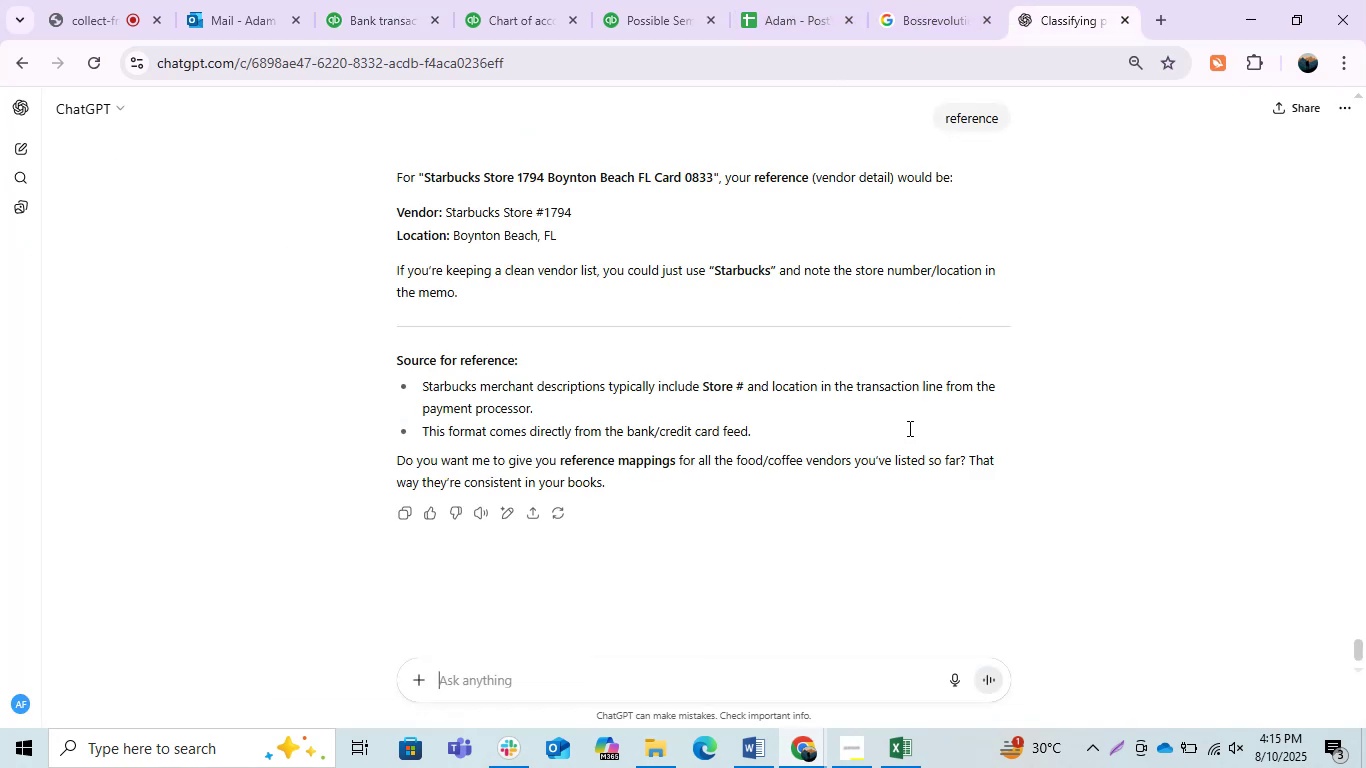 
key(Control+ControlLeft)
 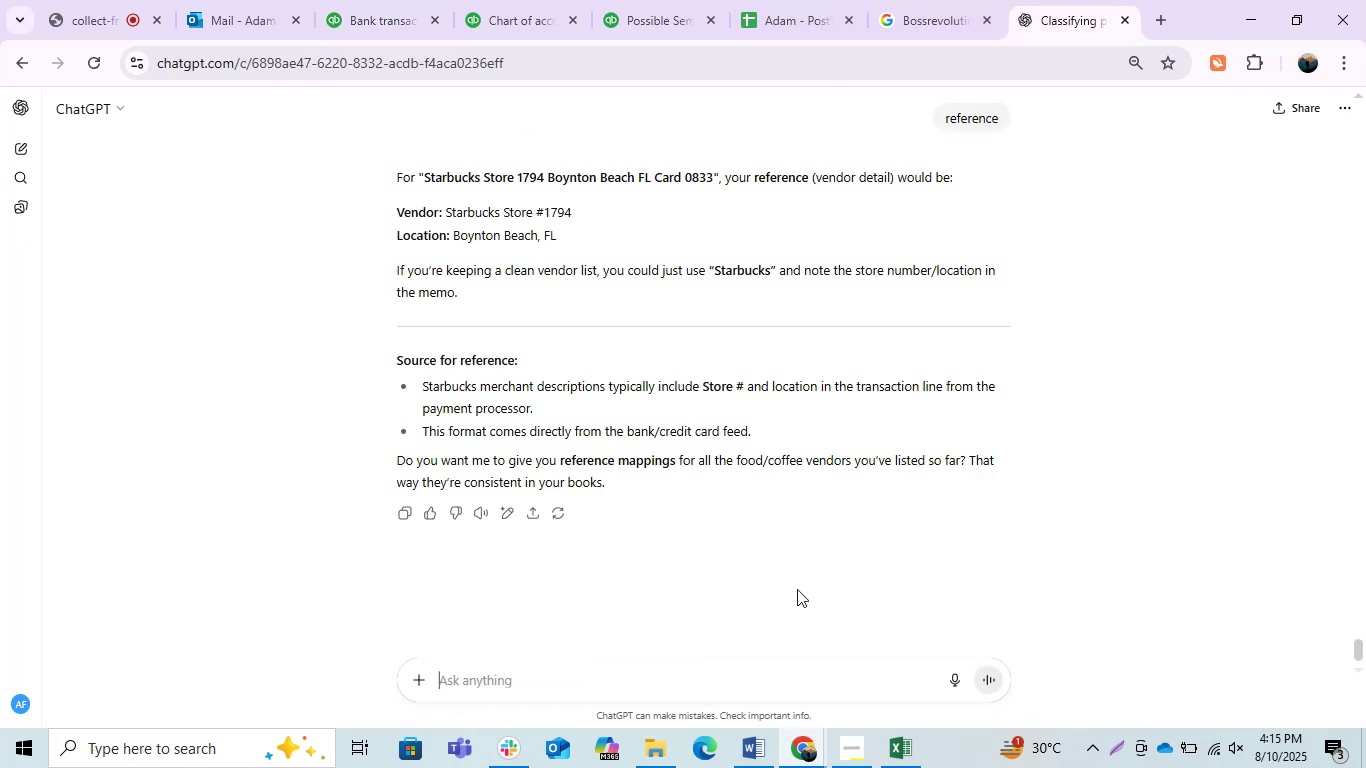 
key(Control+V)
 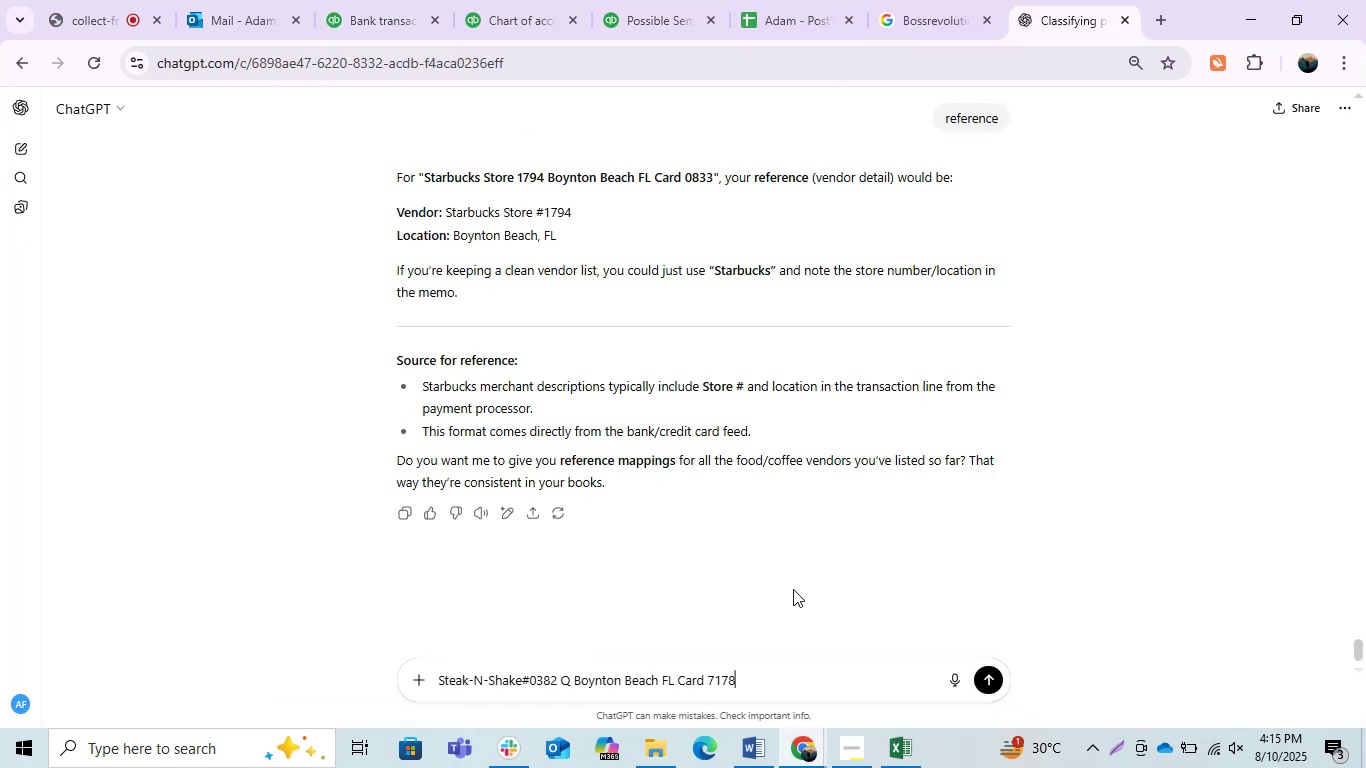 
key(Enter)
 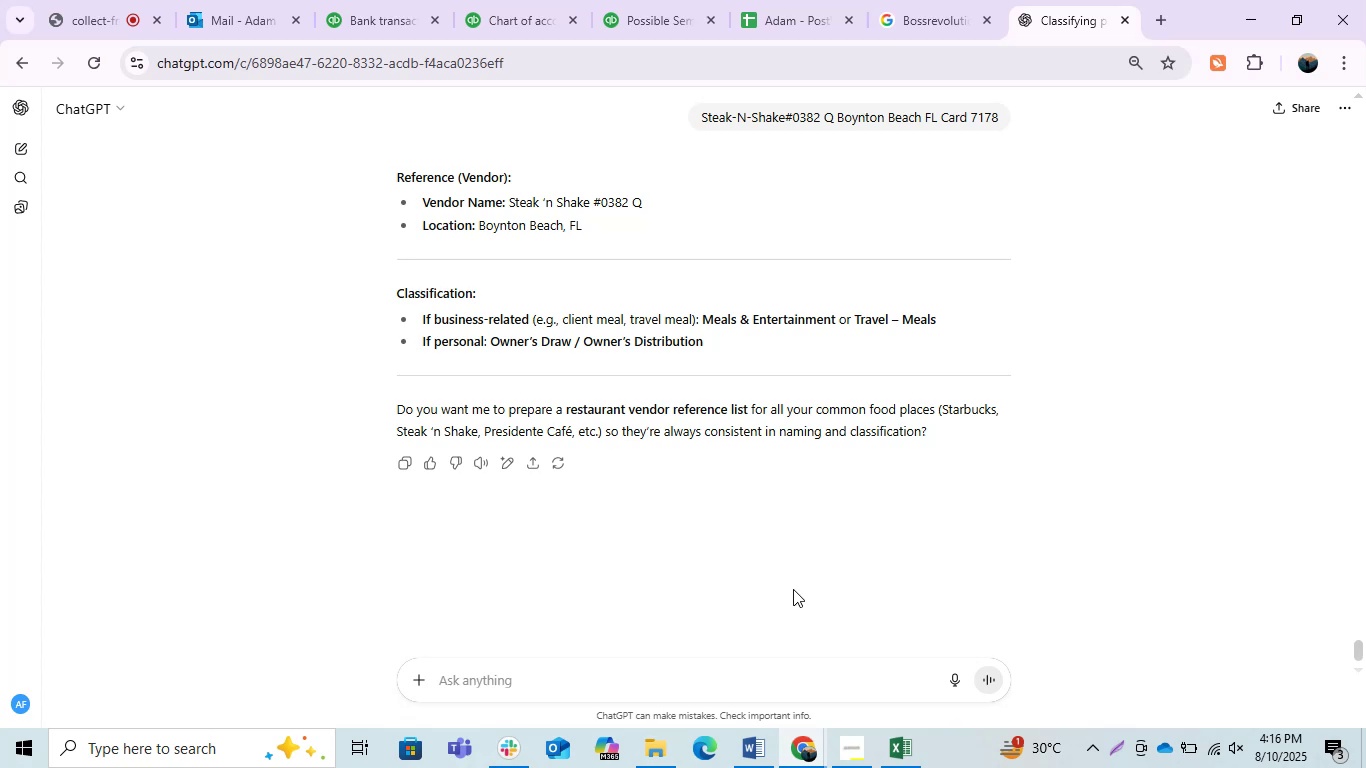 
wait(15.62)
 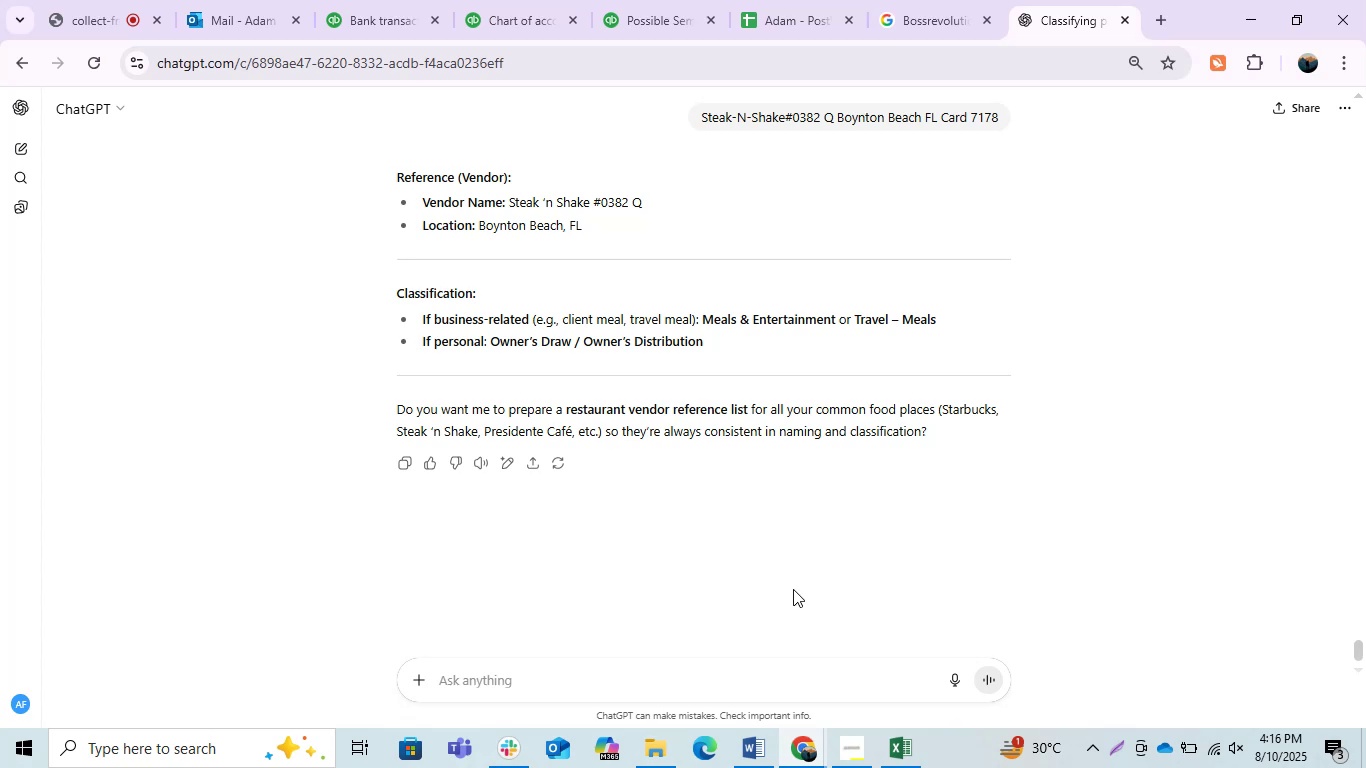 
left_click_drag(start_coordinate=[585, 206], to_coordinate=[536, 206])
 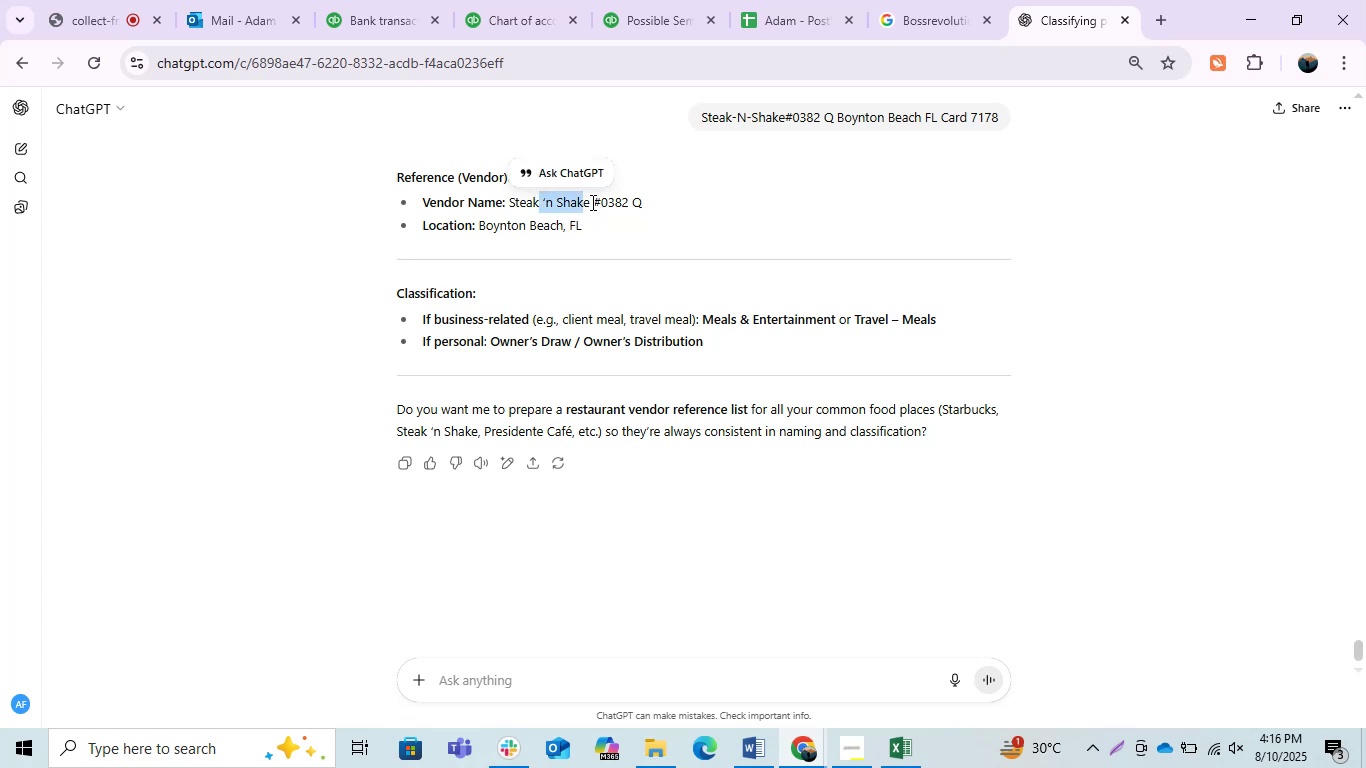 
left_click_drag(start_coordinate=[587, 201], to_coordinate=[511, 202])
 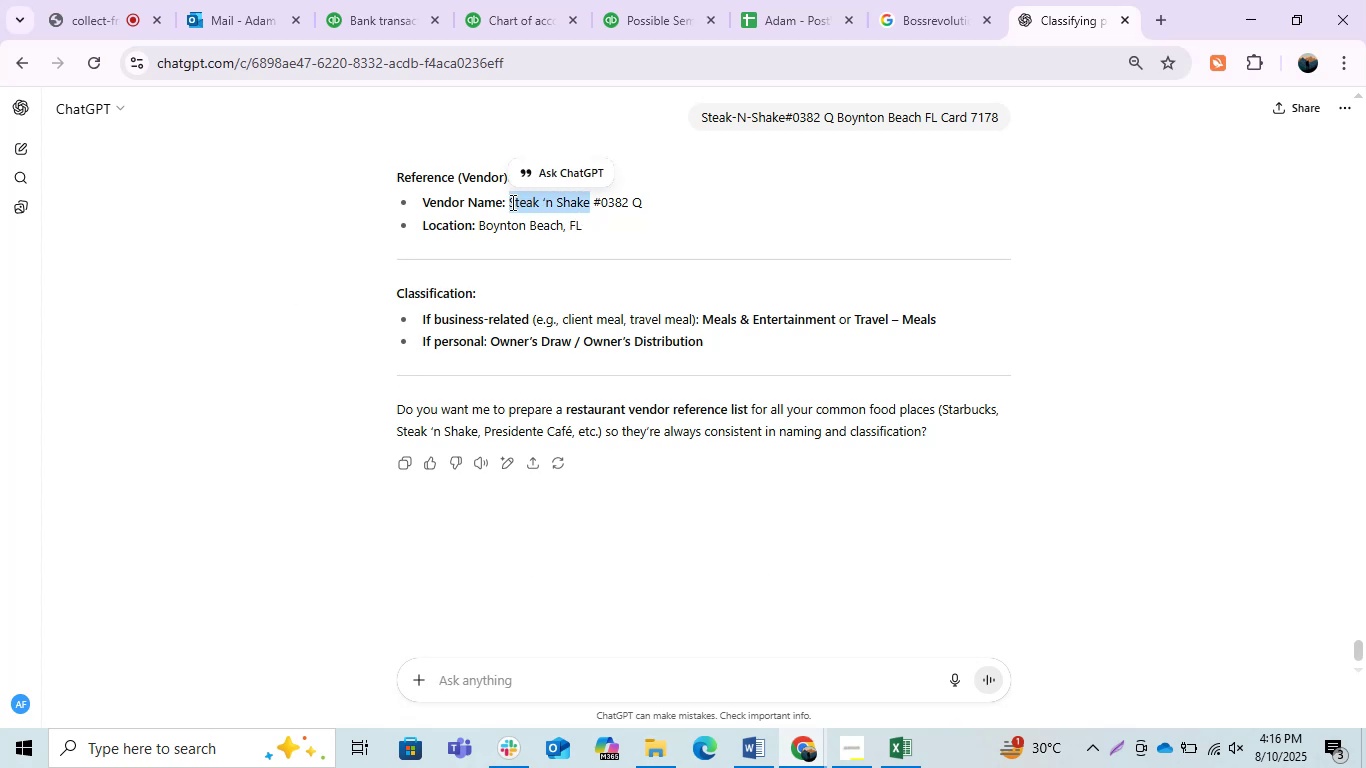 
key(Control+C)
 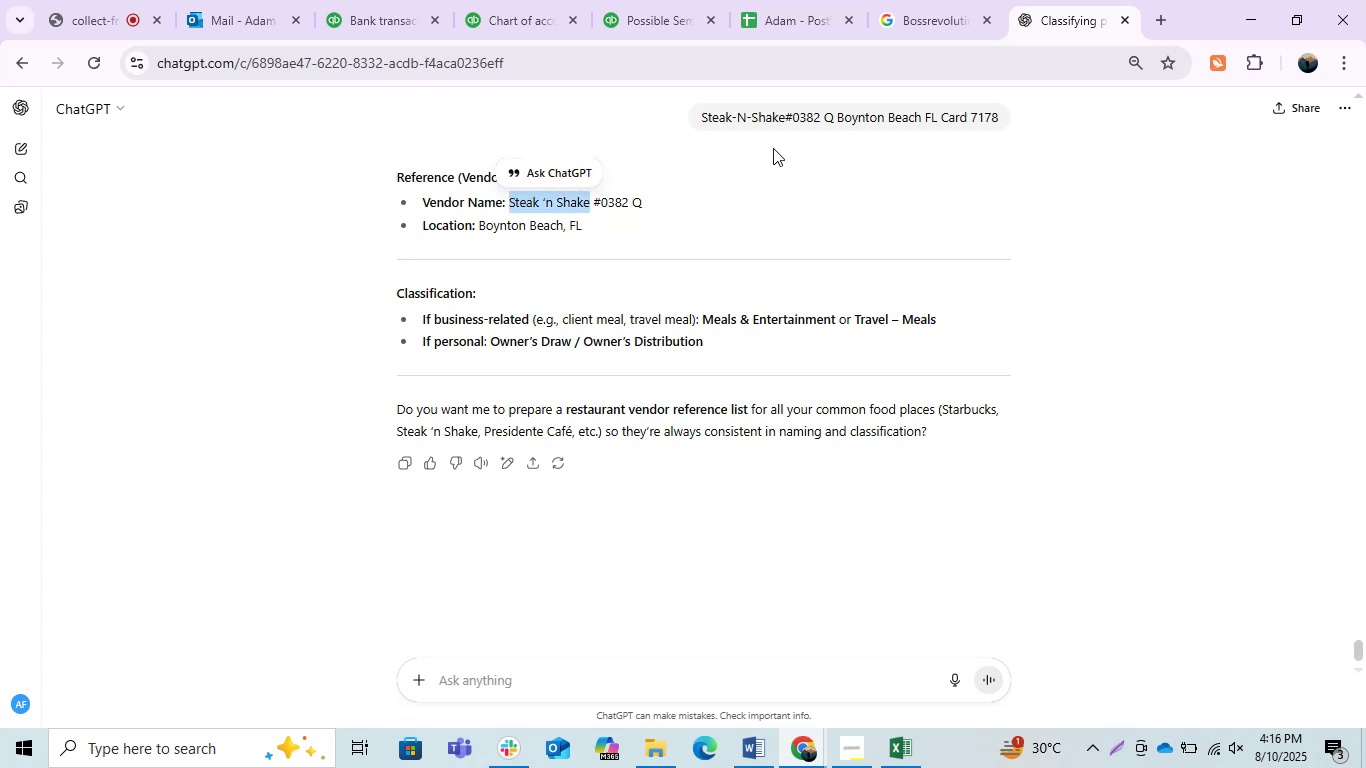 
key(Control+C)
 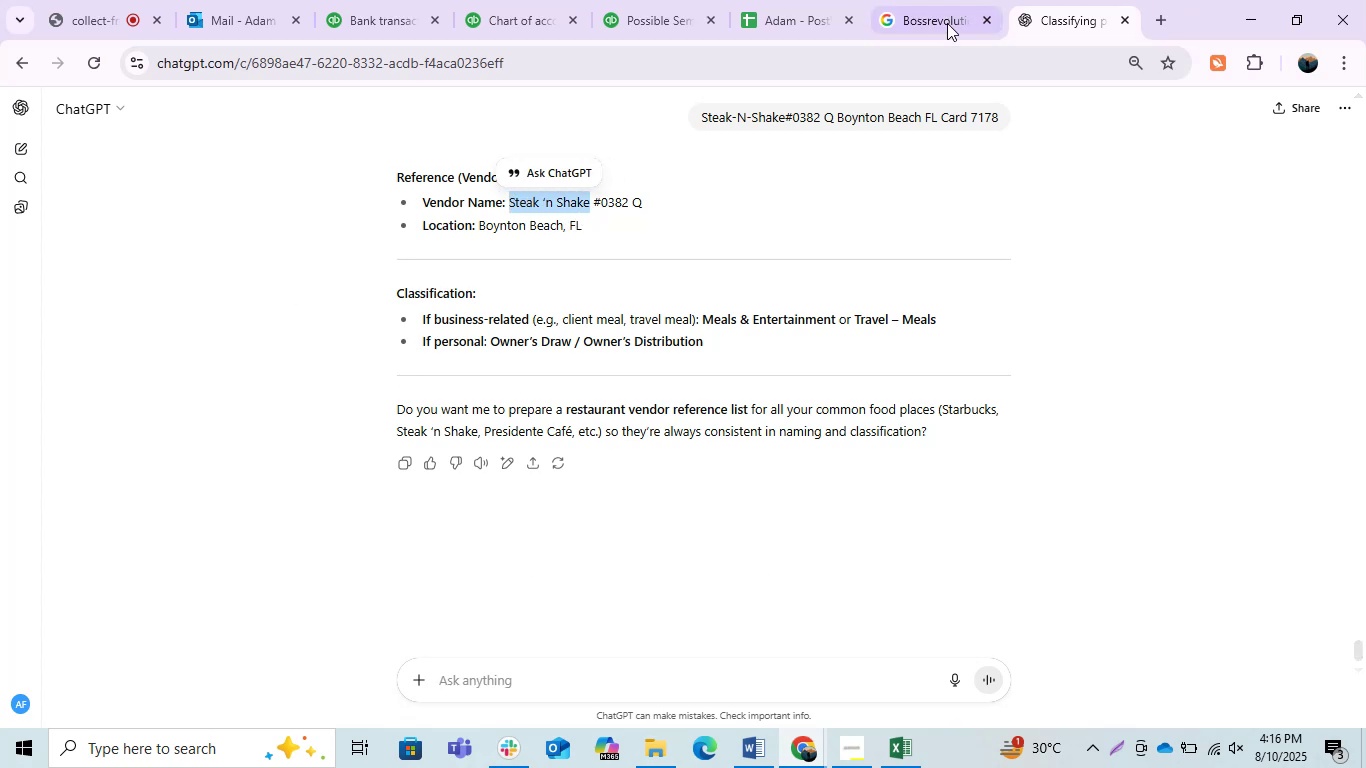 
left_click([947, 23])
 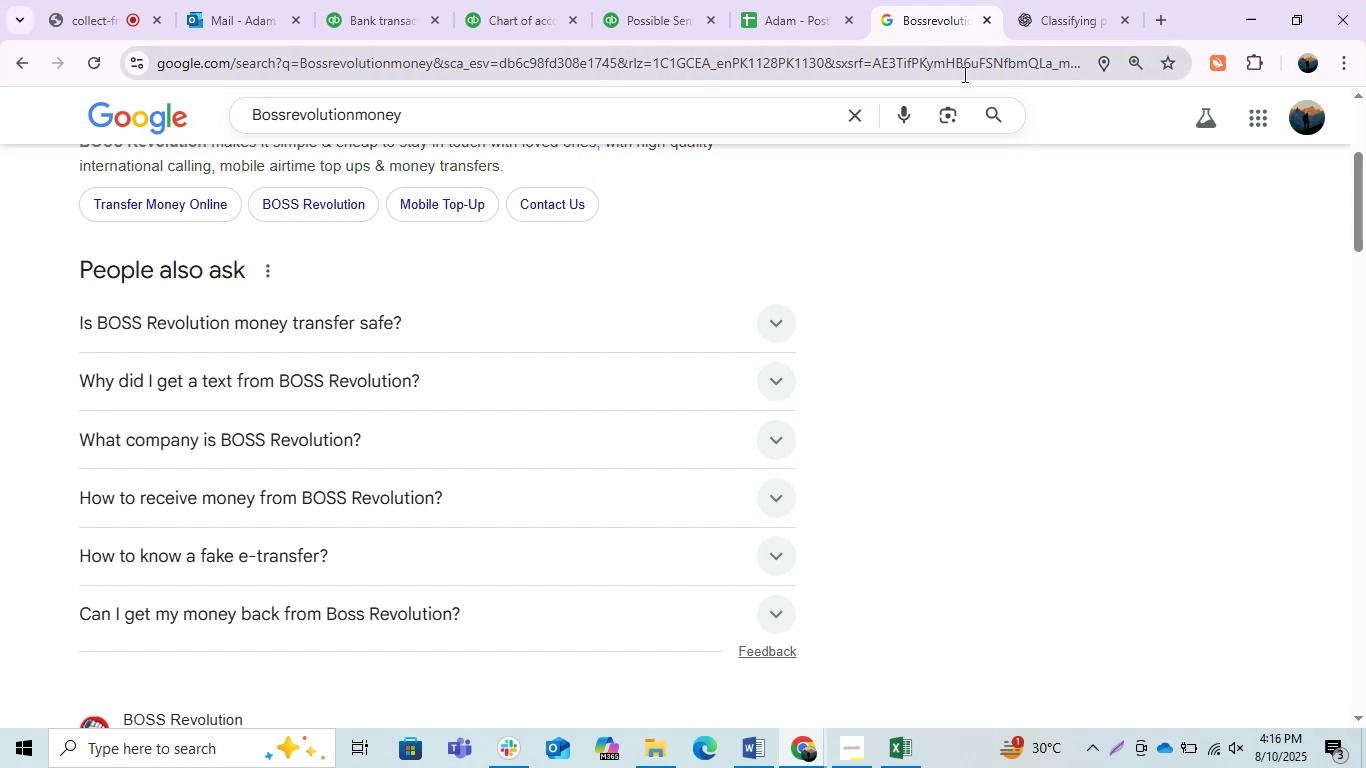 
key(Control+ControlLeft)
 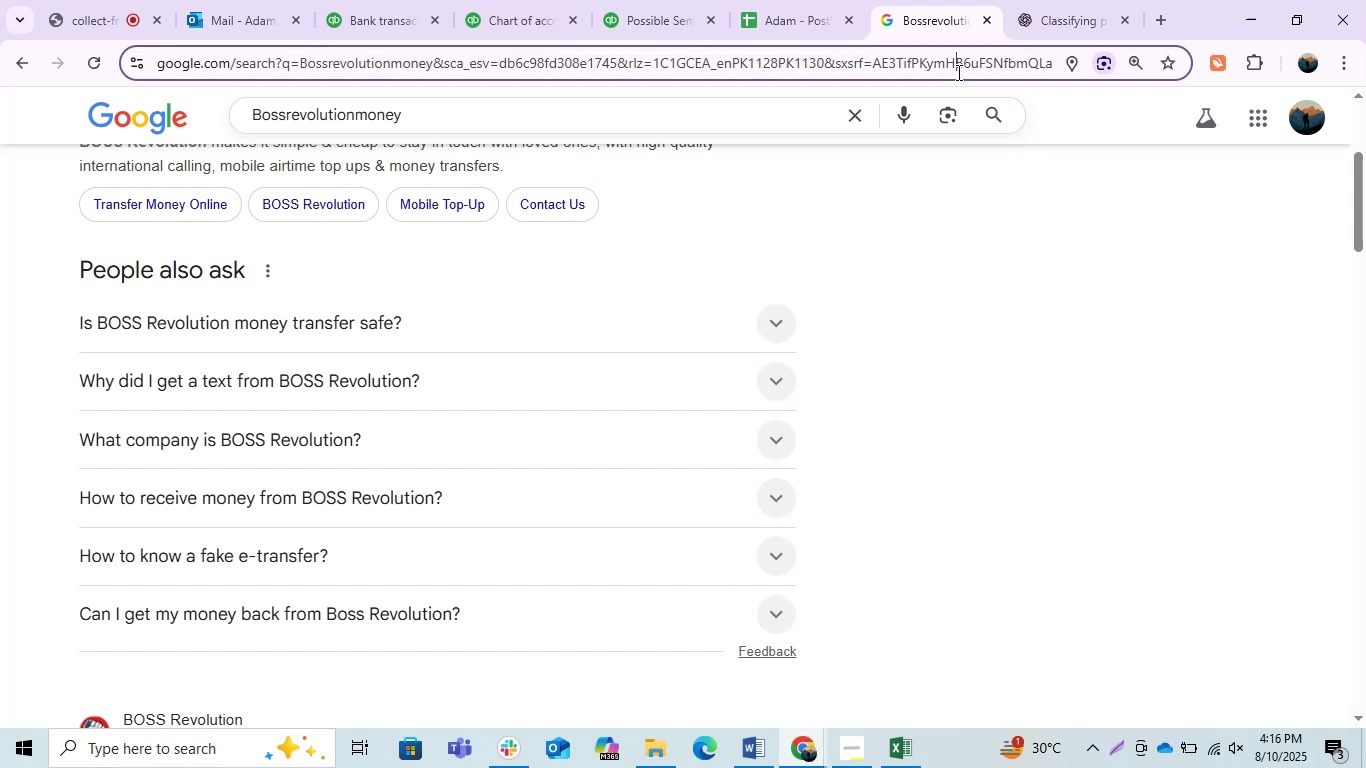 
left_click([957, 72])
 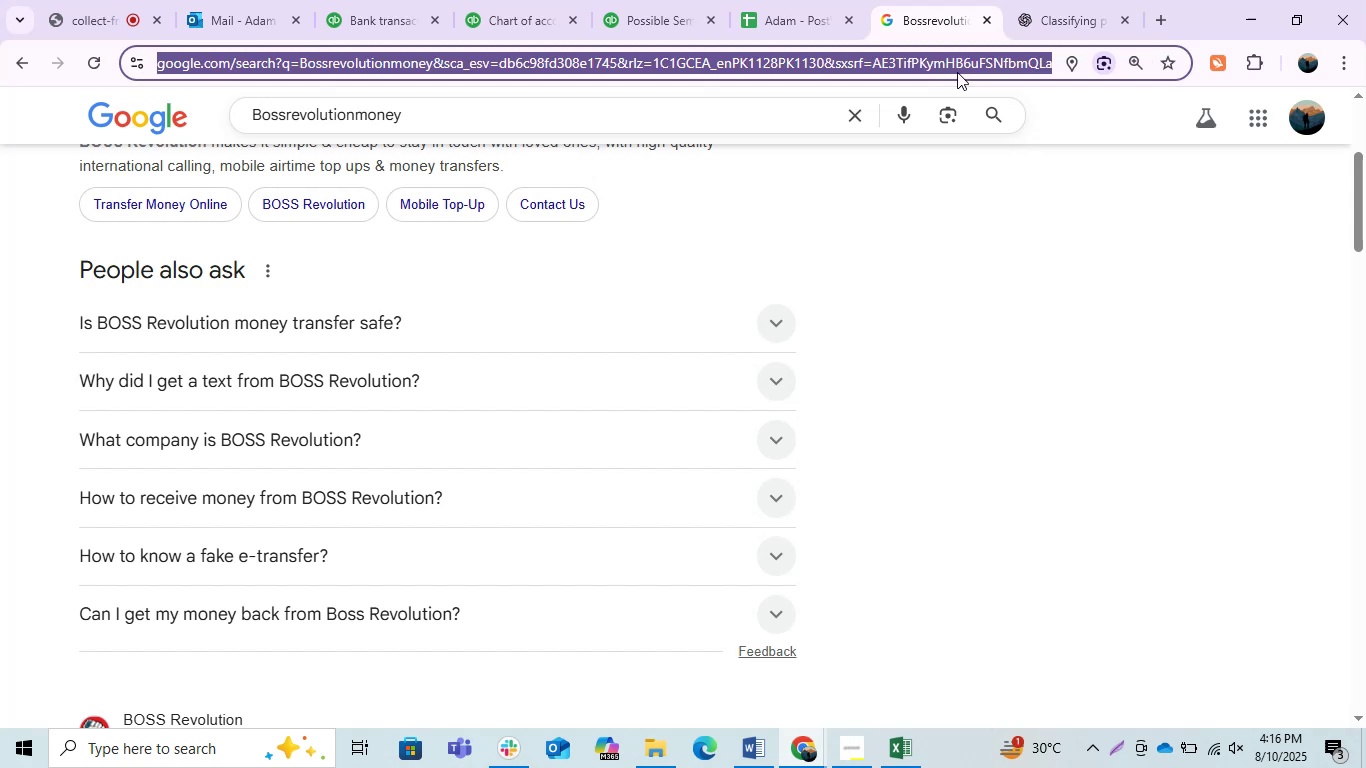 
key(Control+V)
 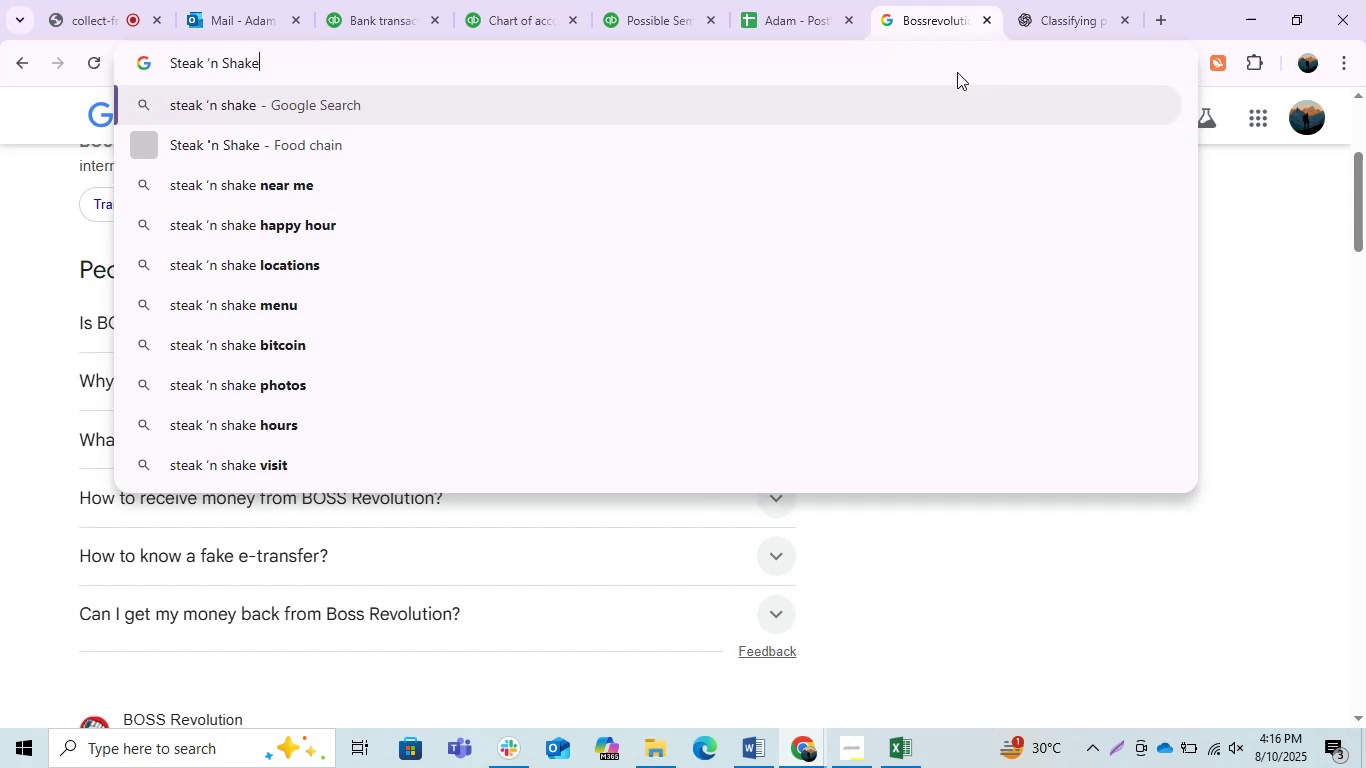 
key(Enter)
 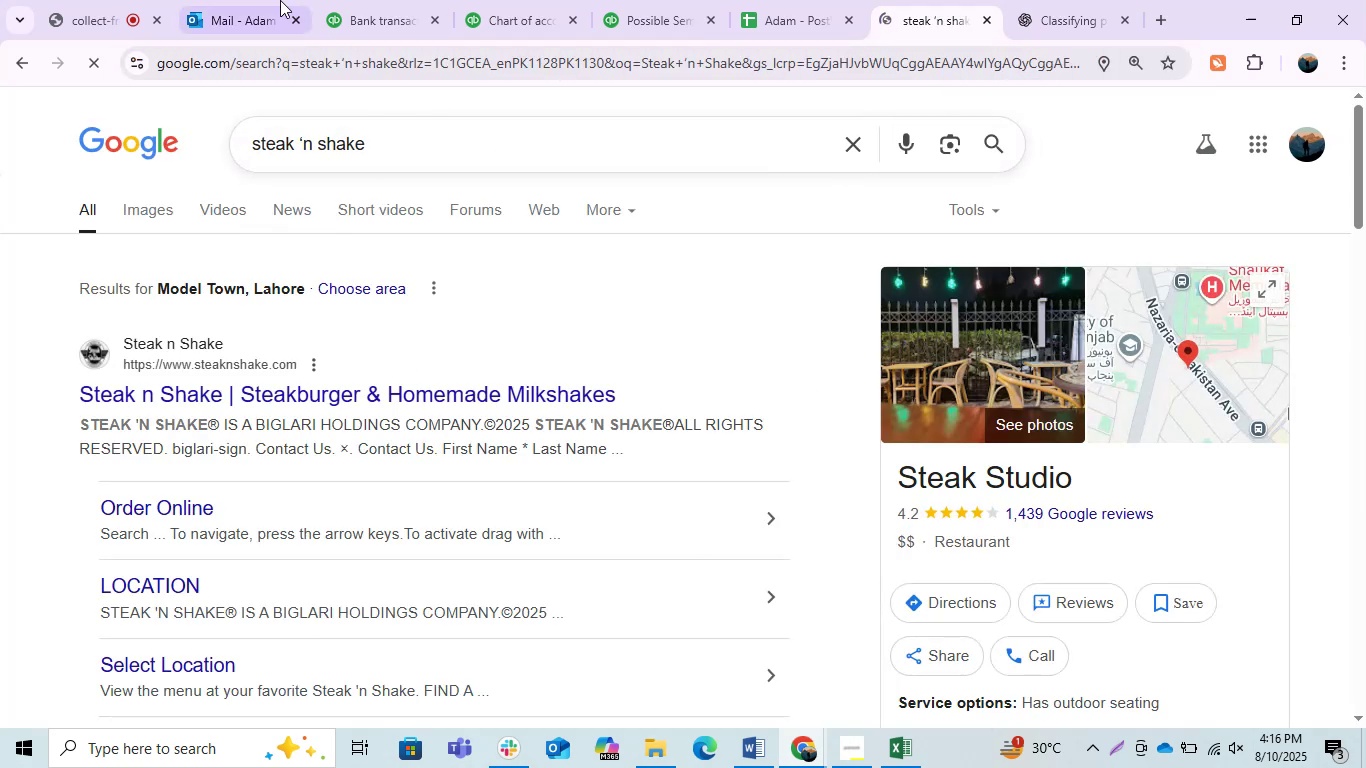 
left_click([384, 0])
 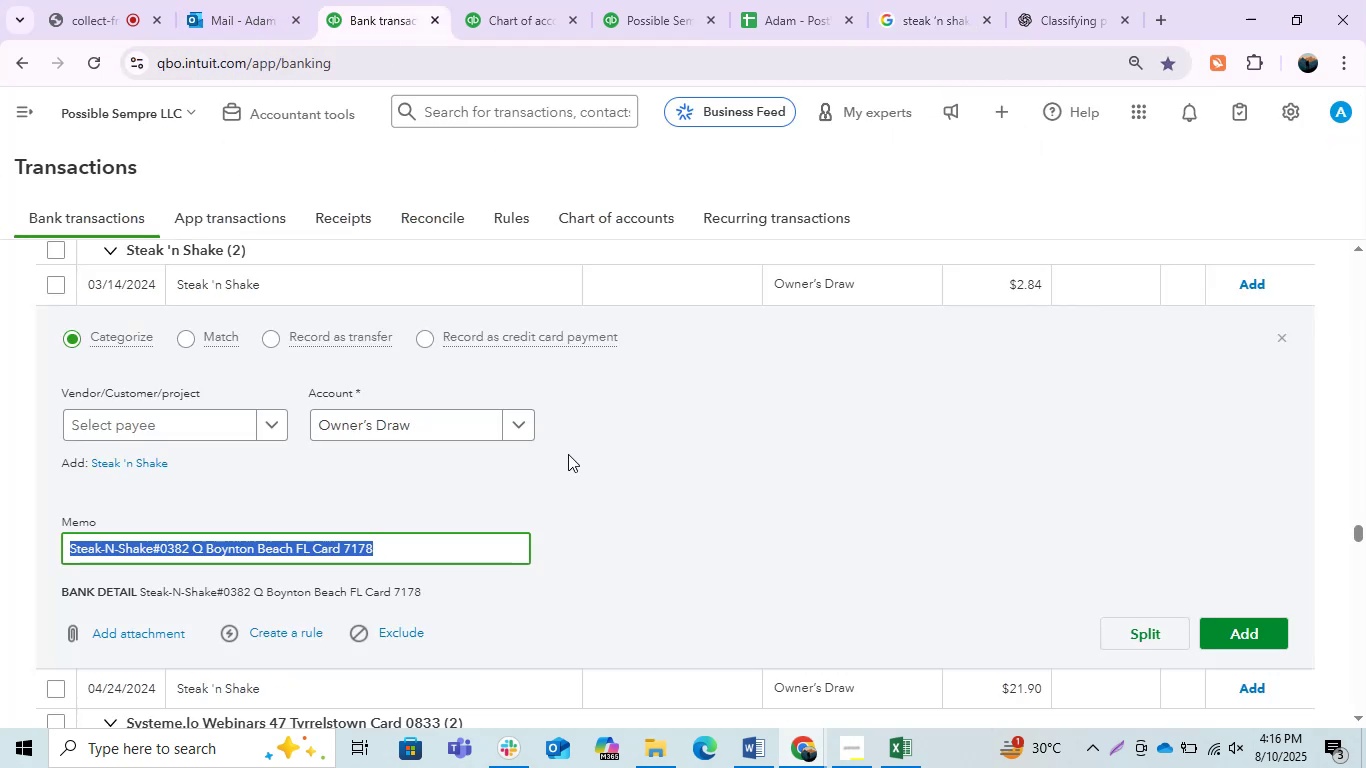 
left_click([599, 457])
 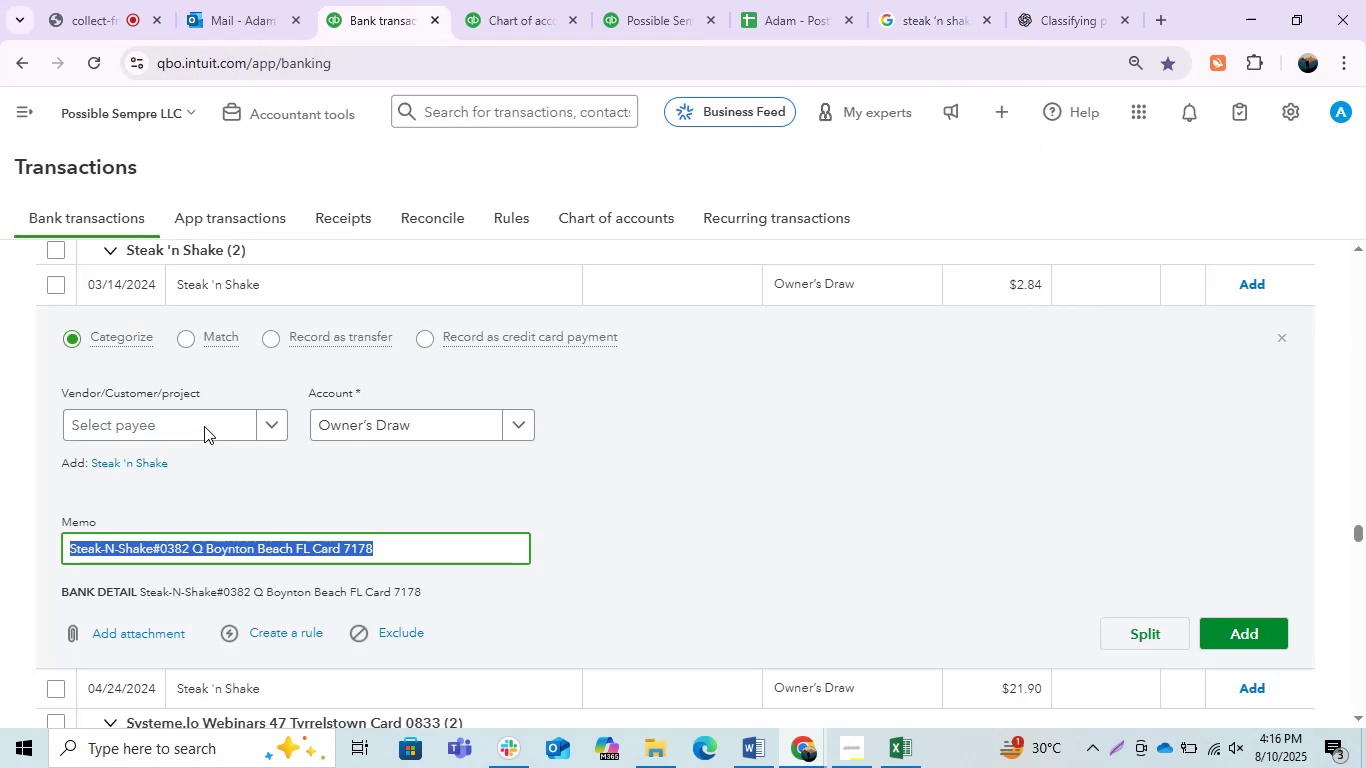 
left_click([193, 425])
 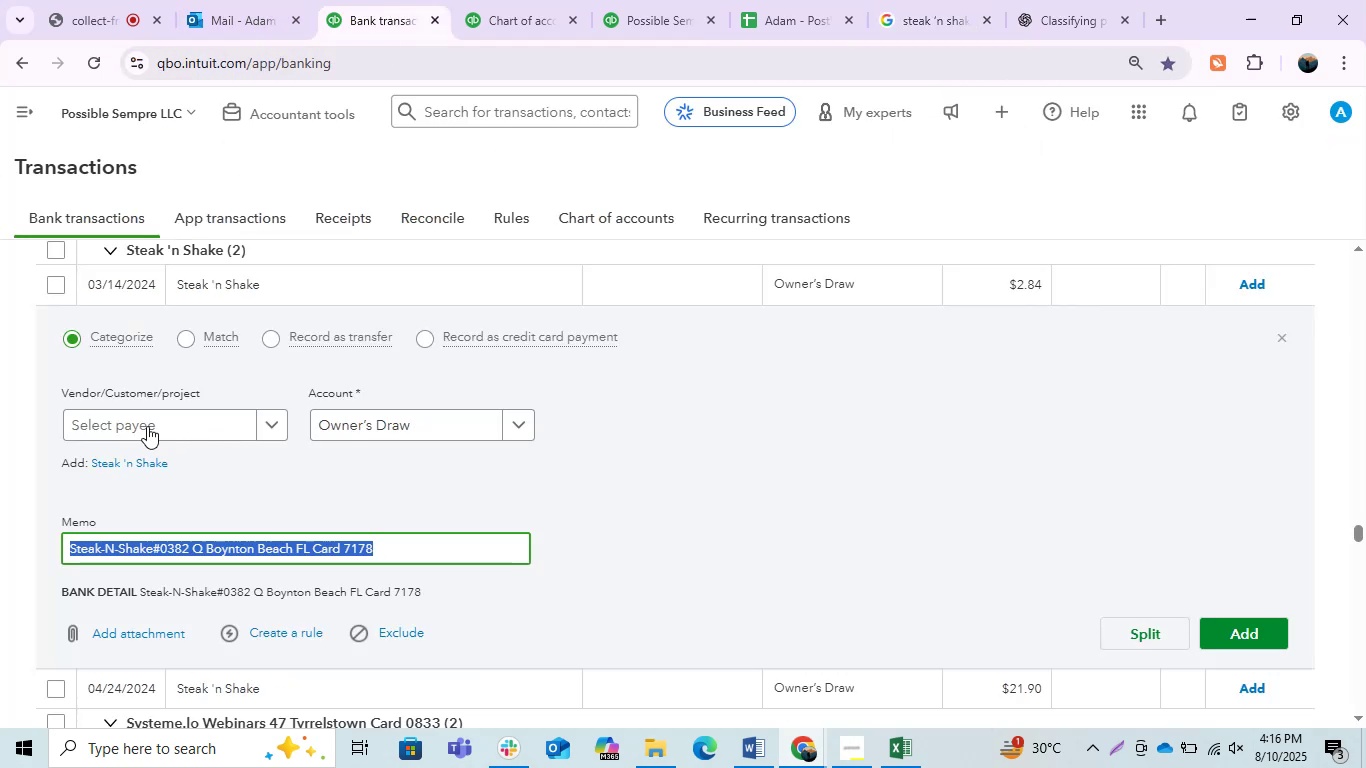 
left_click([147, 426])
 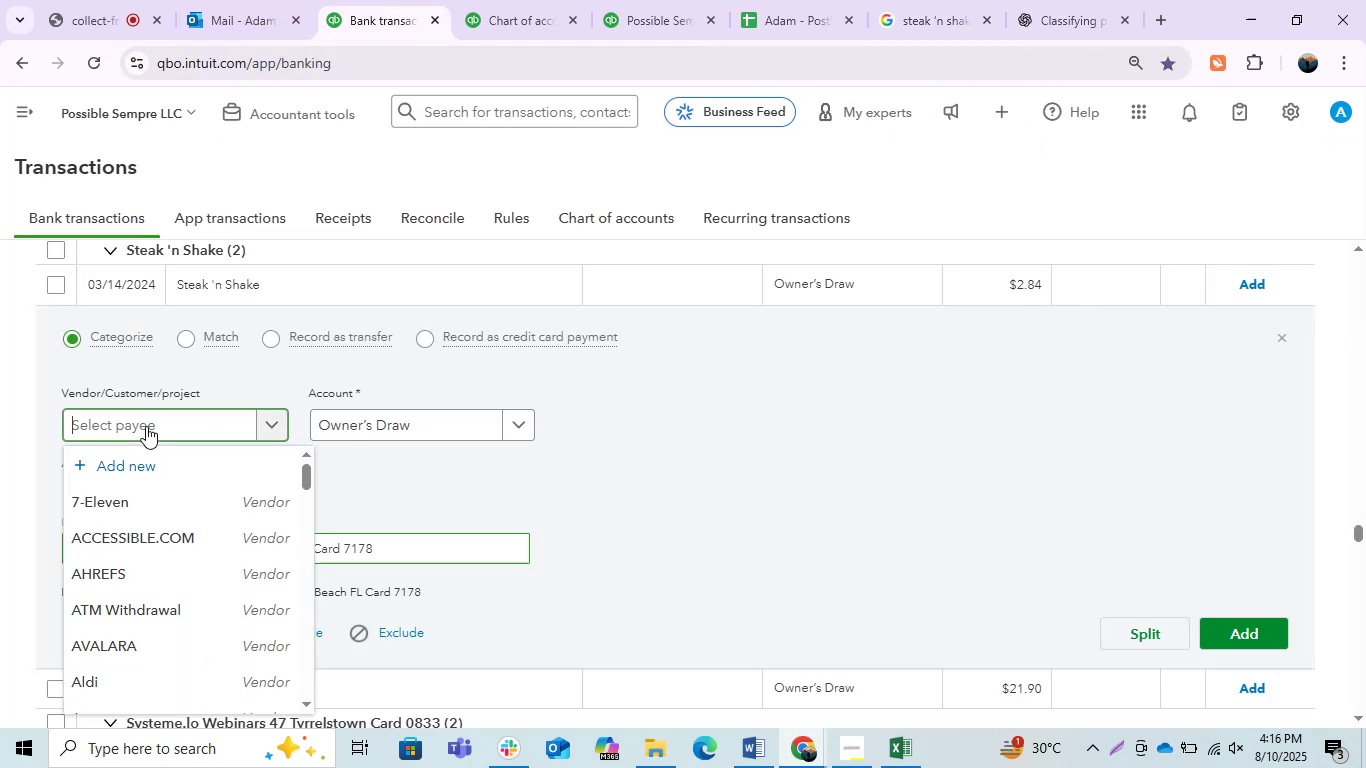 
key(Control+V)
 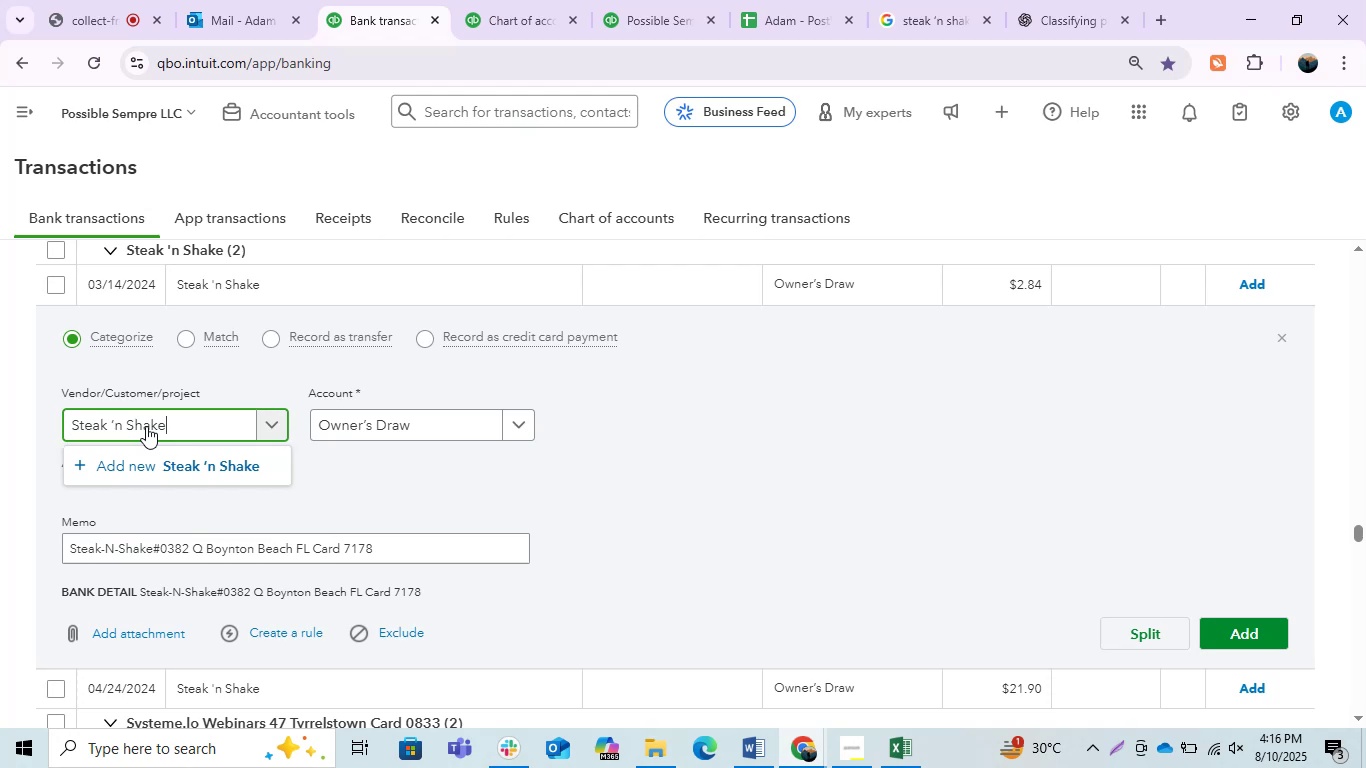 
left_click([206, 458])
 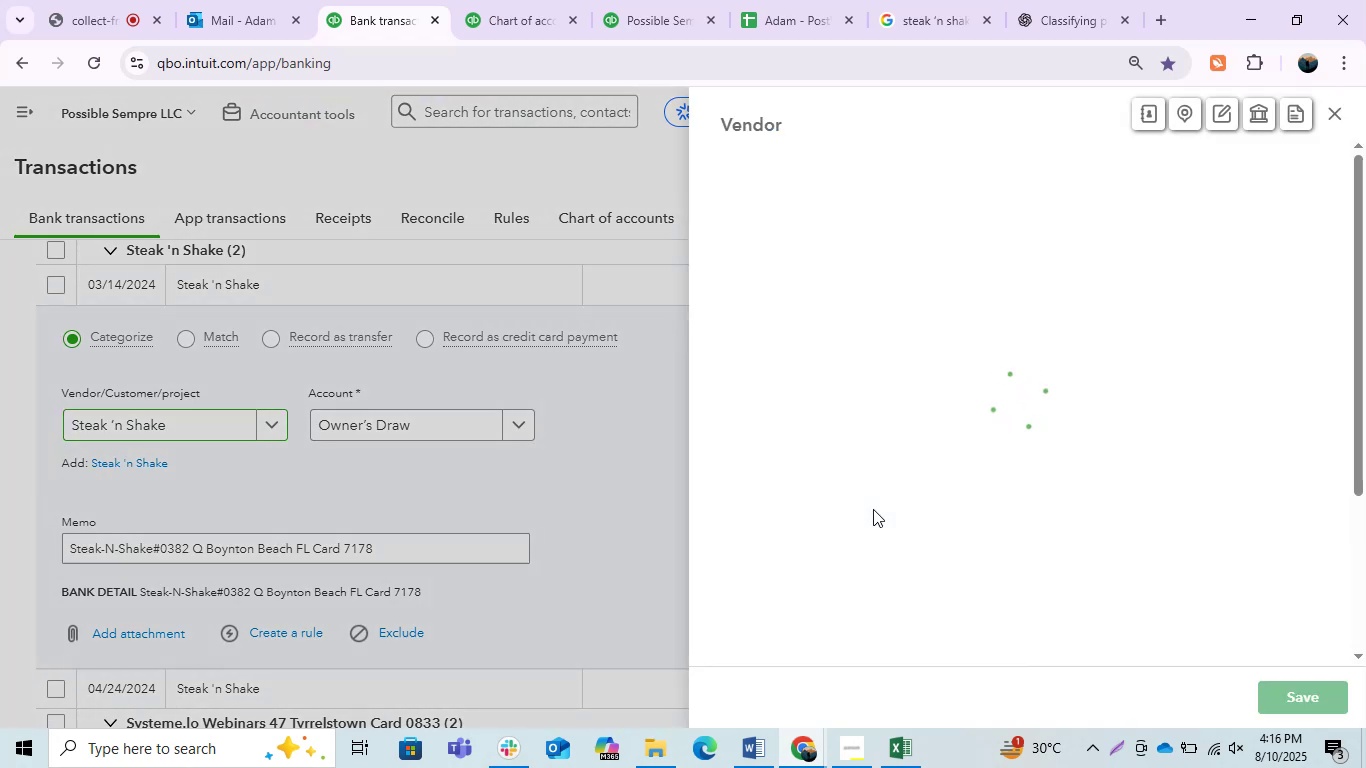 
wait(8.06)
 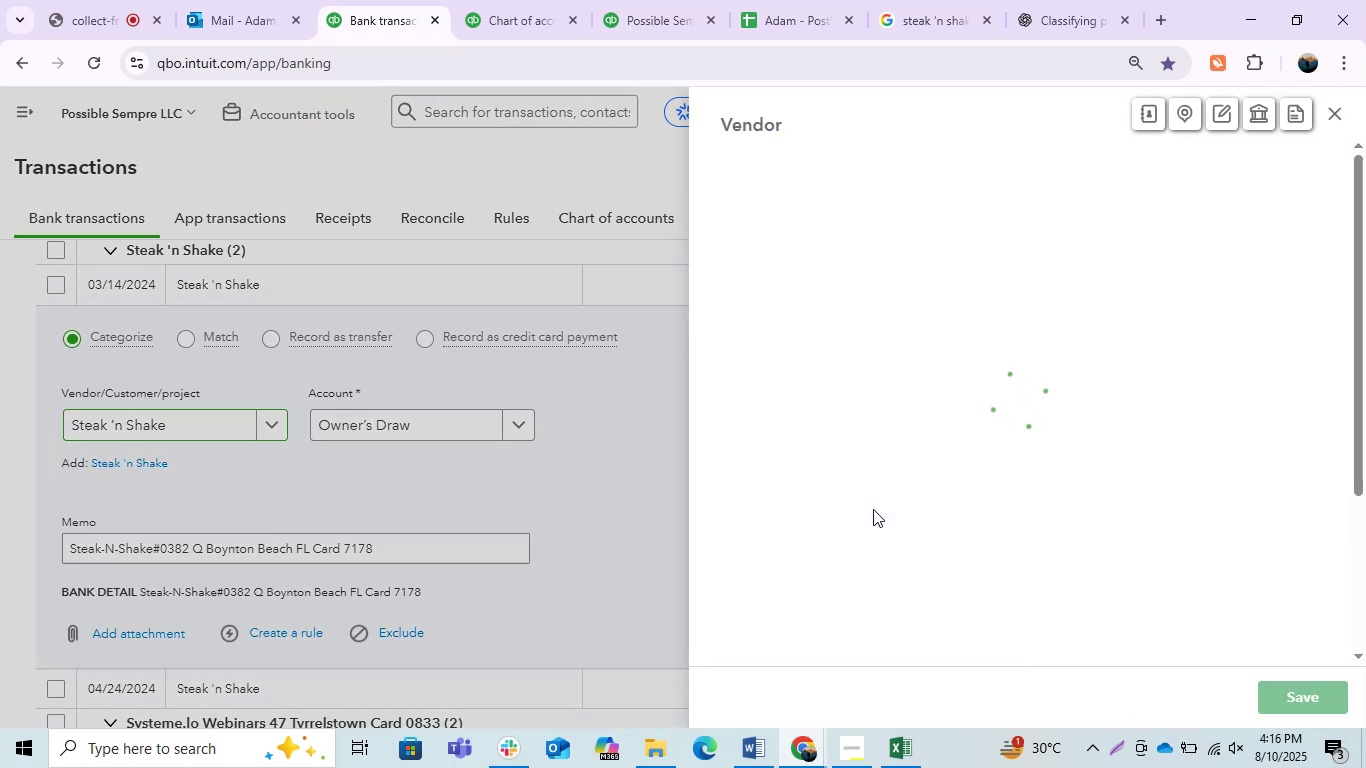 
left_click([1294, 685])
 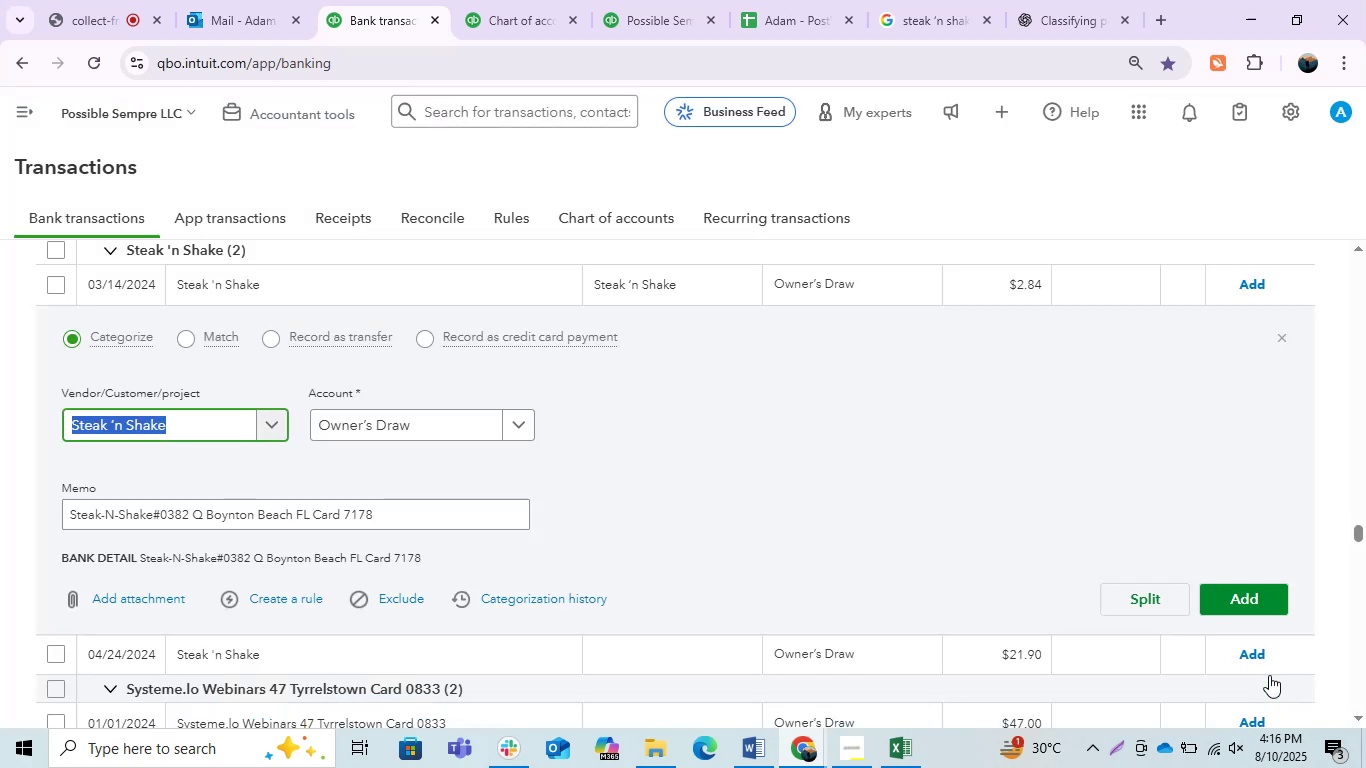 
wait(6.37)
 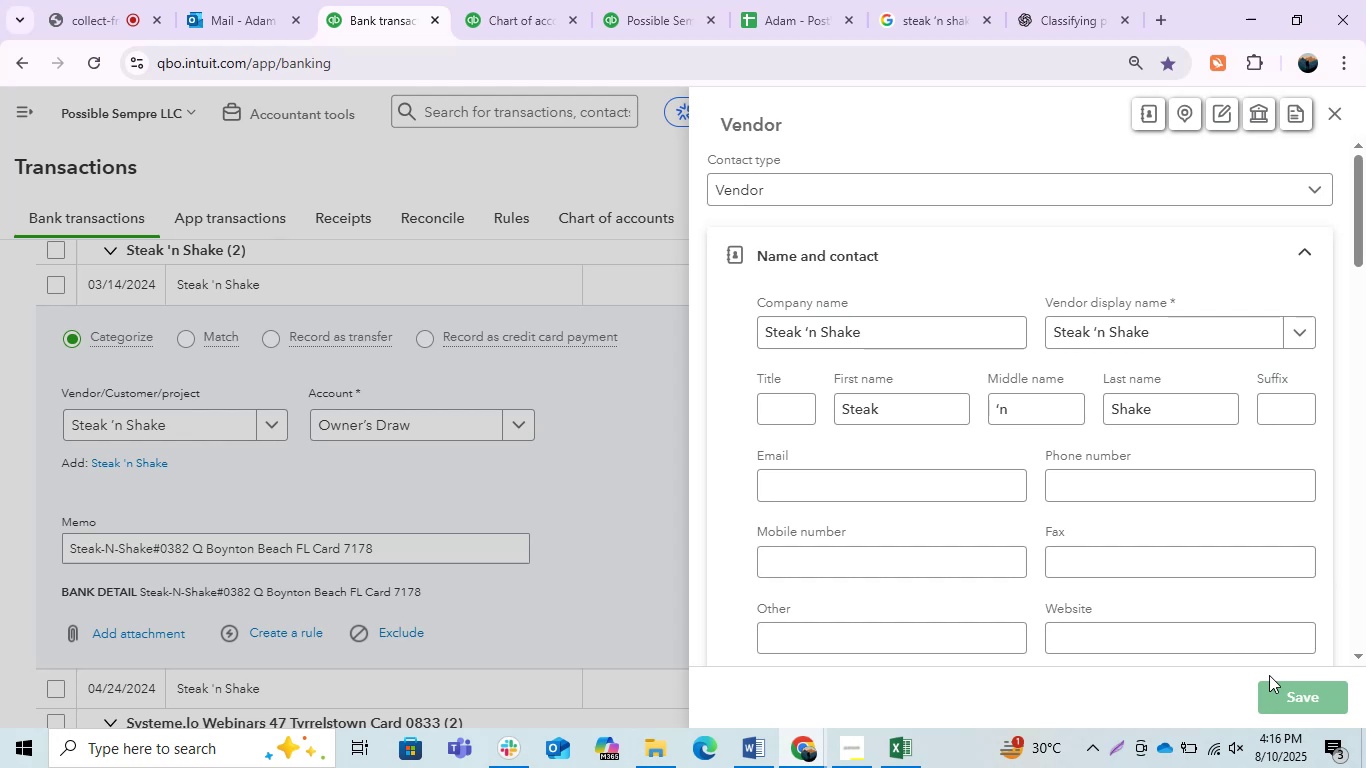 
left_click([368, 427])
 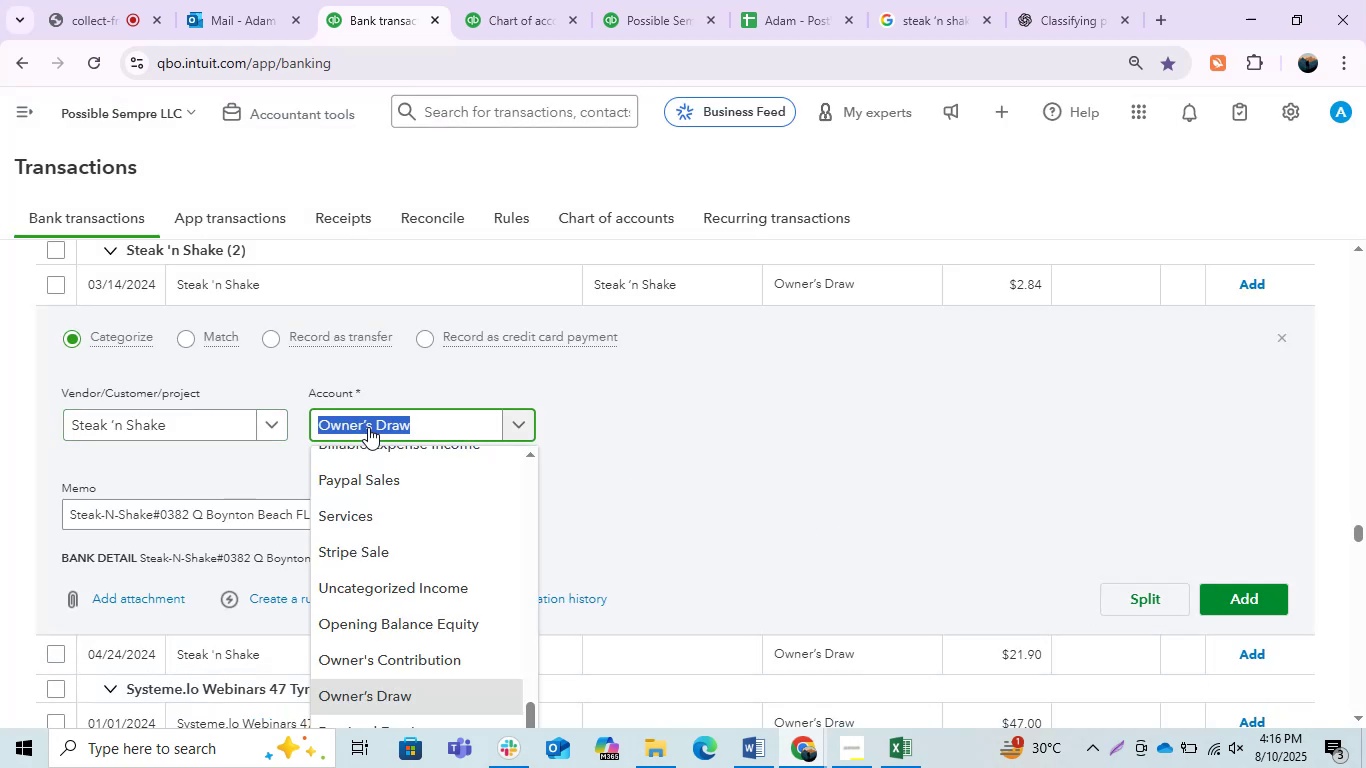 
type(mw)
key(Backspace)
type(ela)
key(Backspace)
key(Backspace)
type(al)
 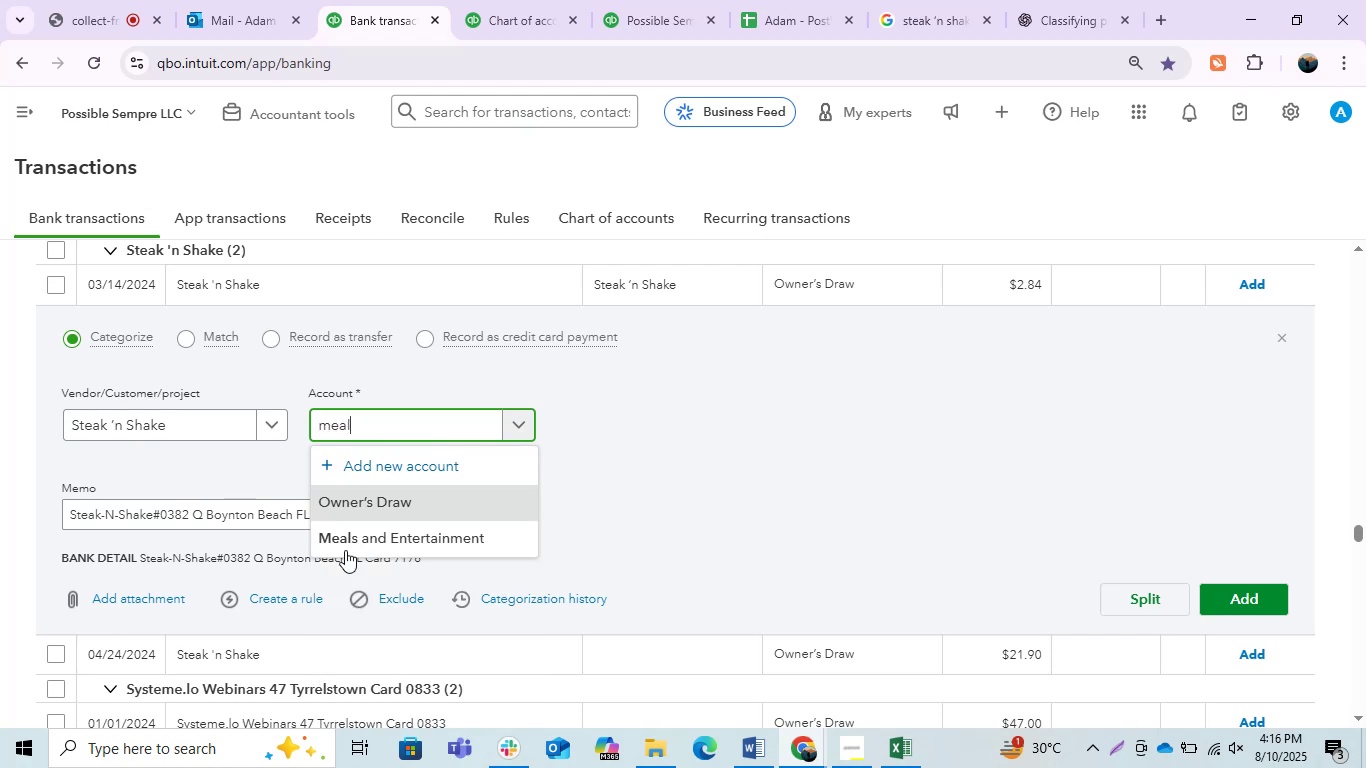 
left_click([396, 541])
 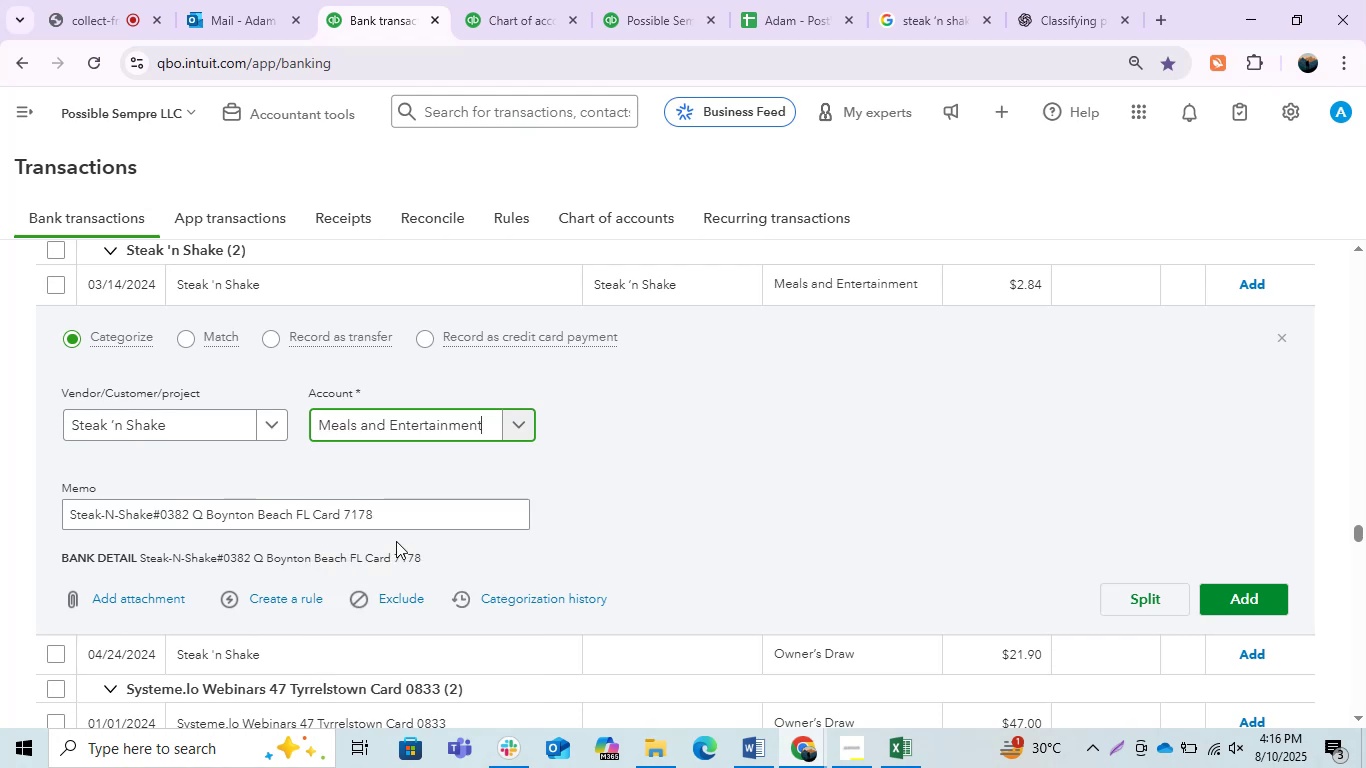 
left_click([1234, 598])
 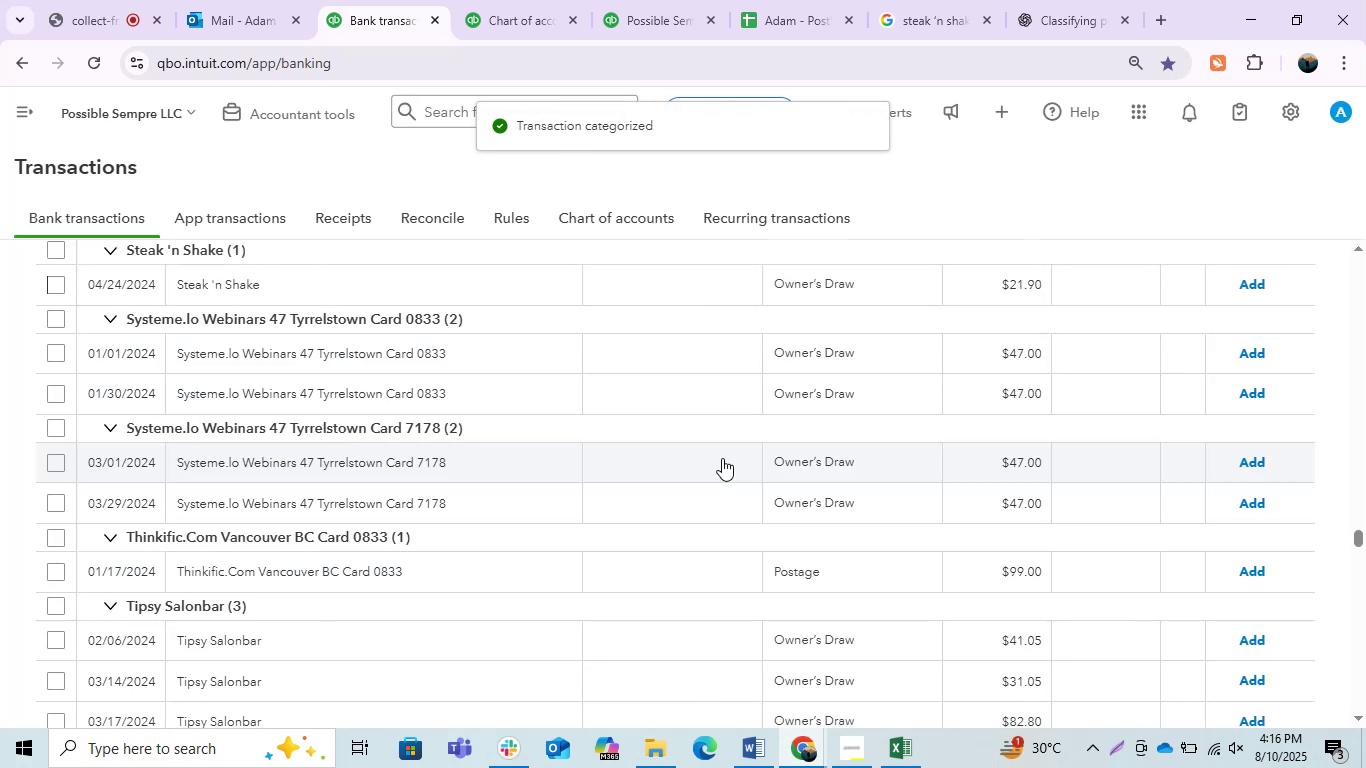 
wait(11.81)
 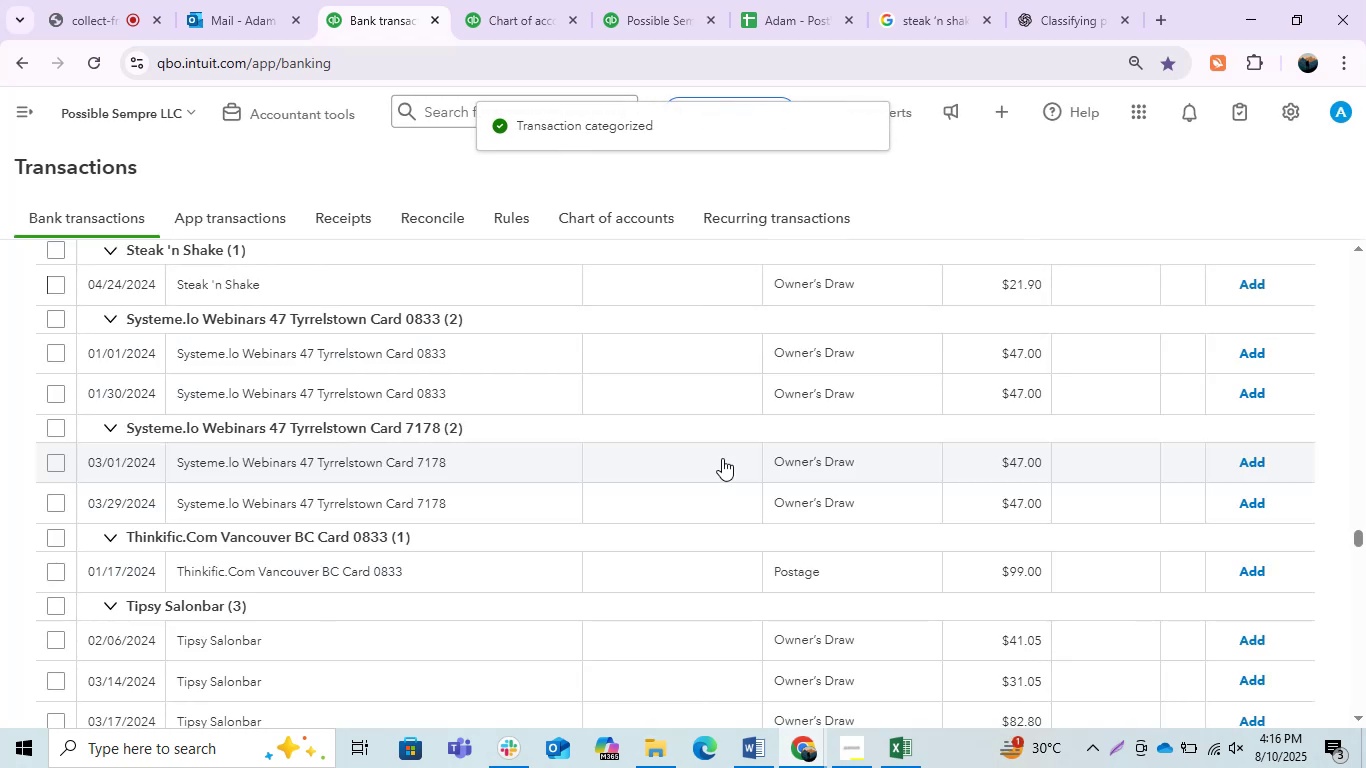 
left_click([518, 270])
 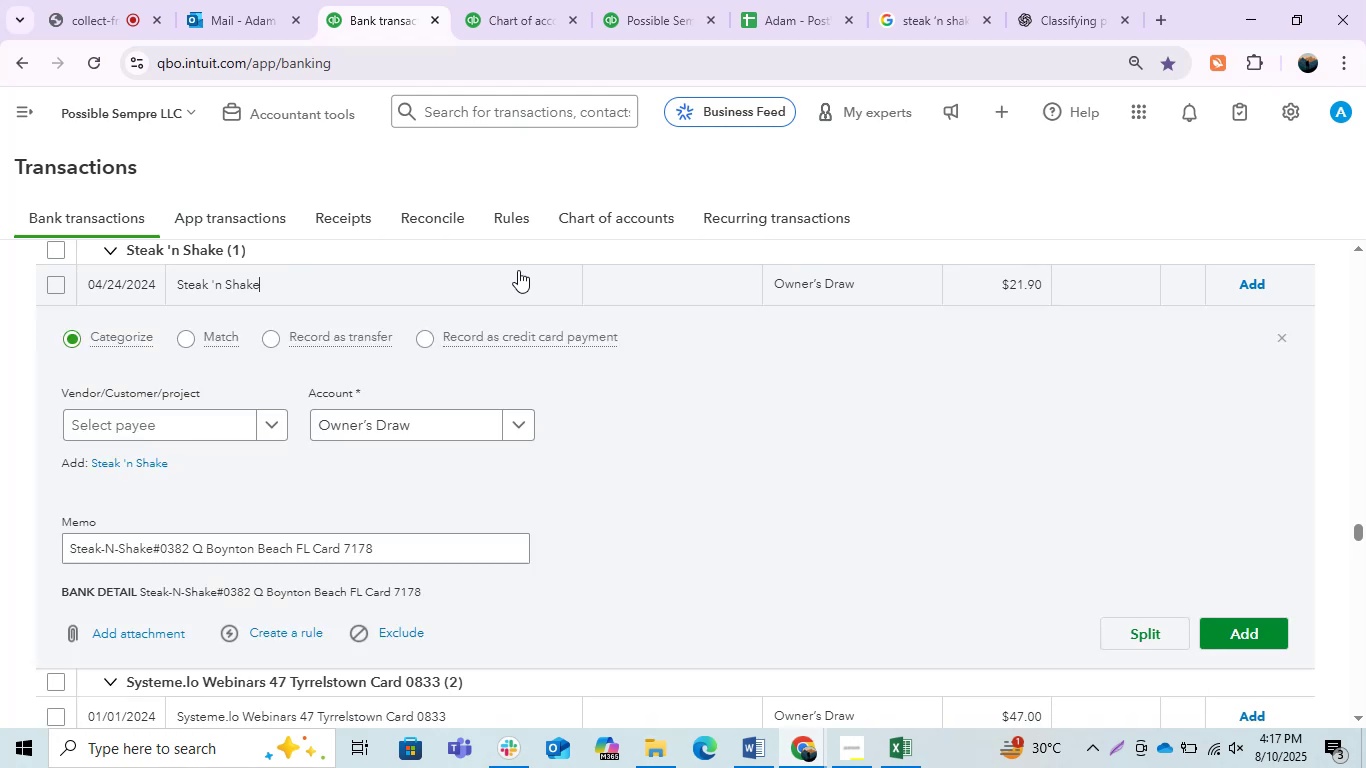 
left_click([184, 427])
 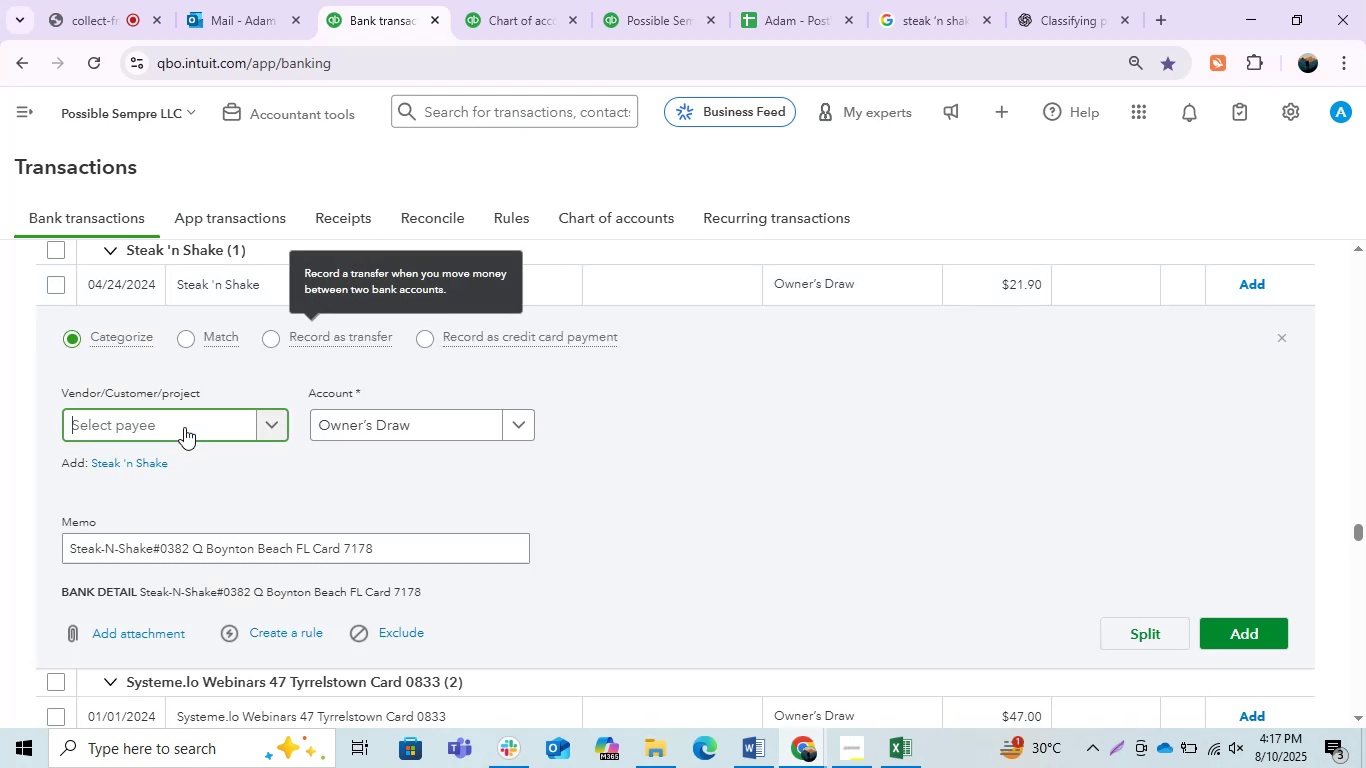 
key(Control+V)
 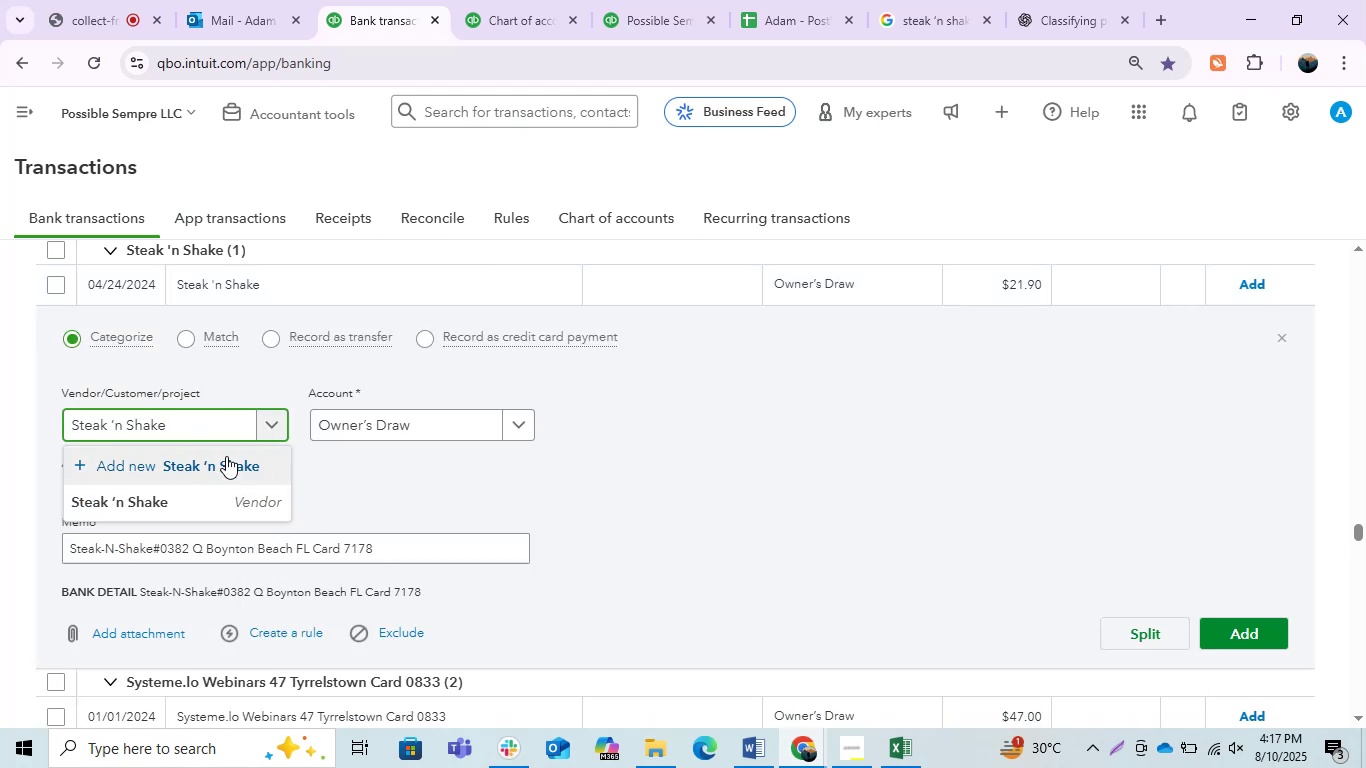 
left_click([220, 500])
 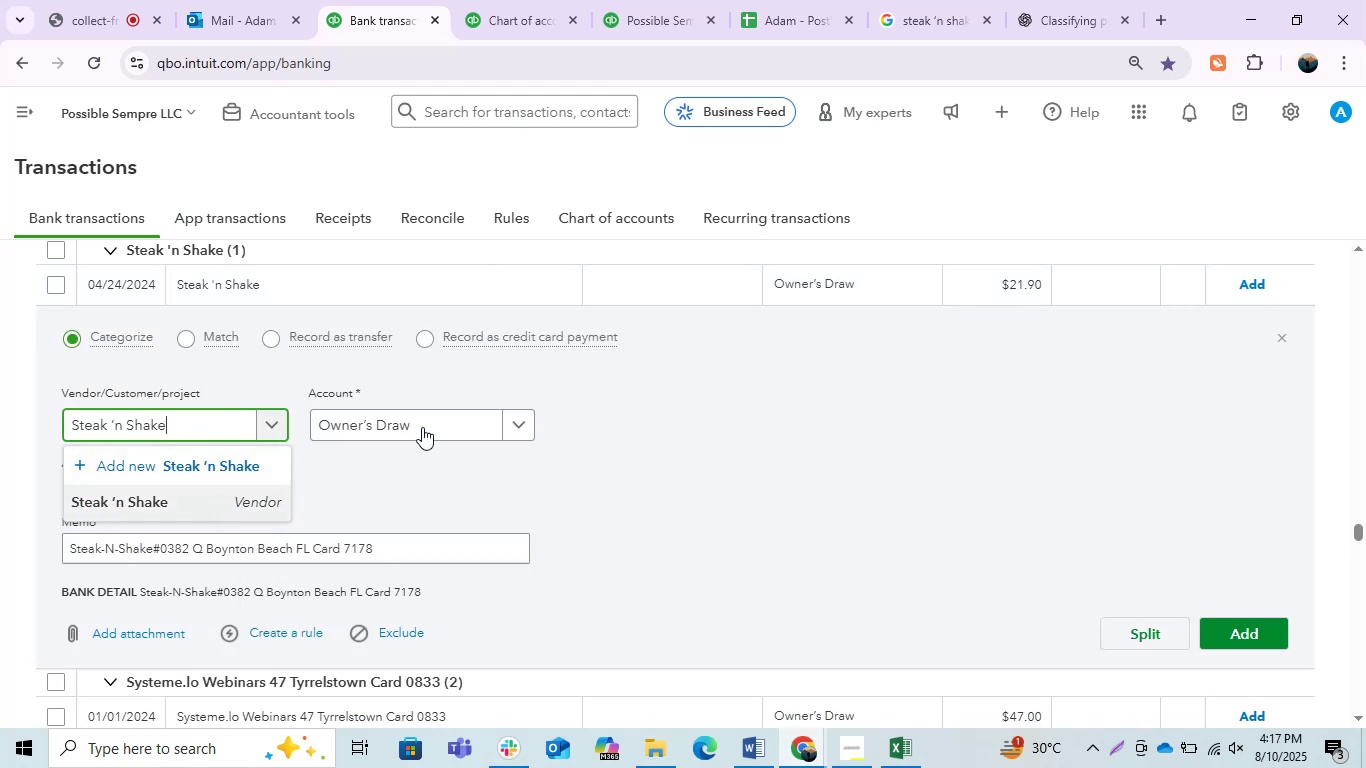 
left_click([422, 427])
 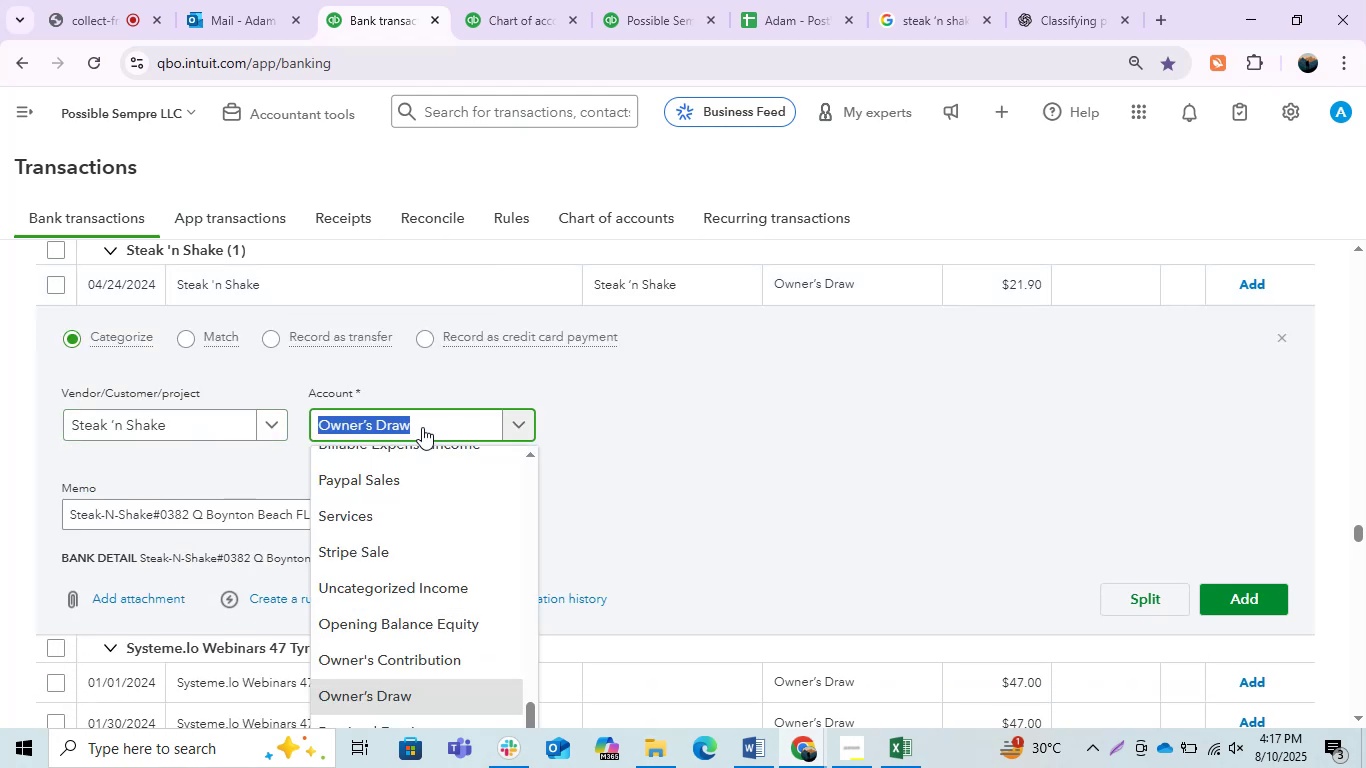 
type(meals)
 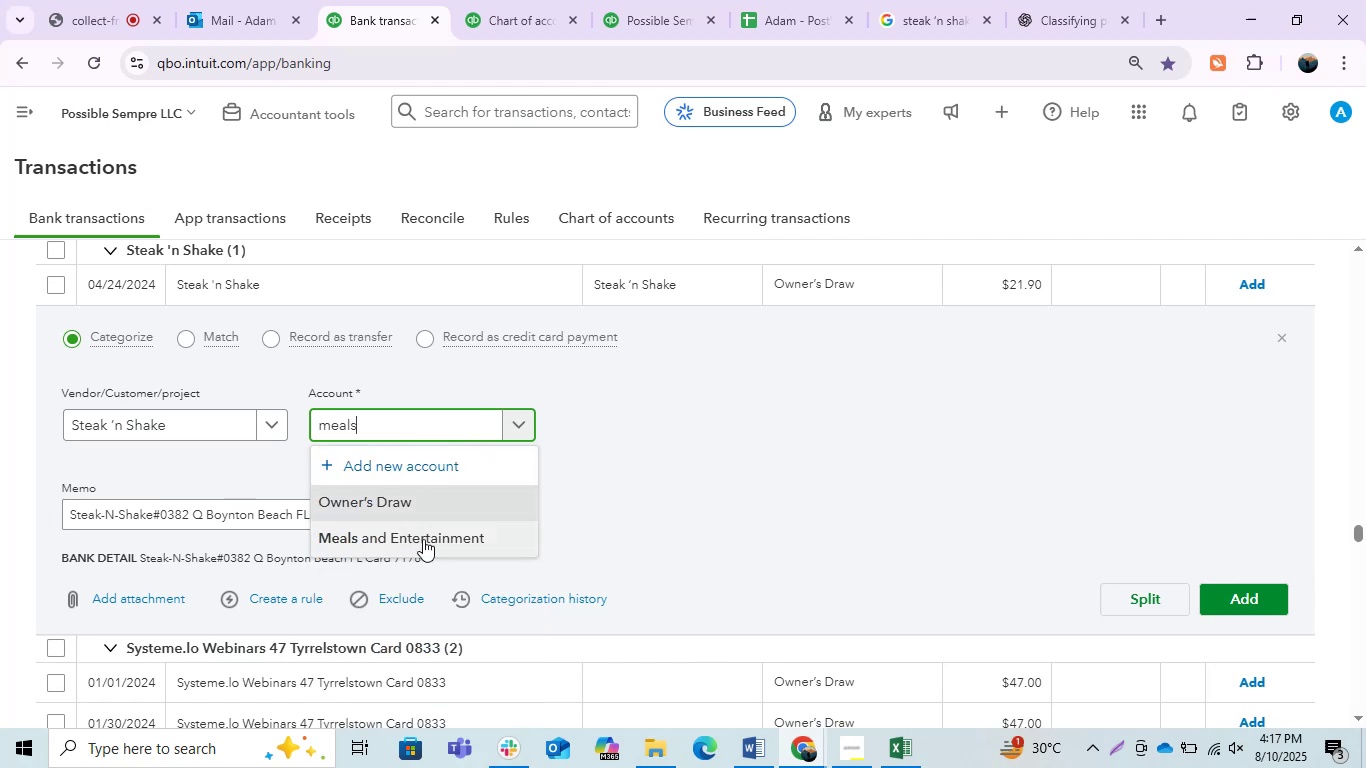 
left_click([1240, 595])
 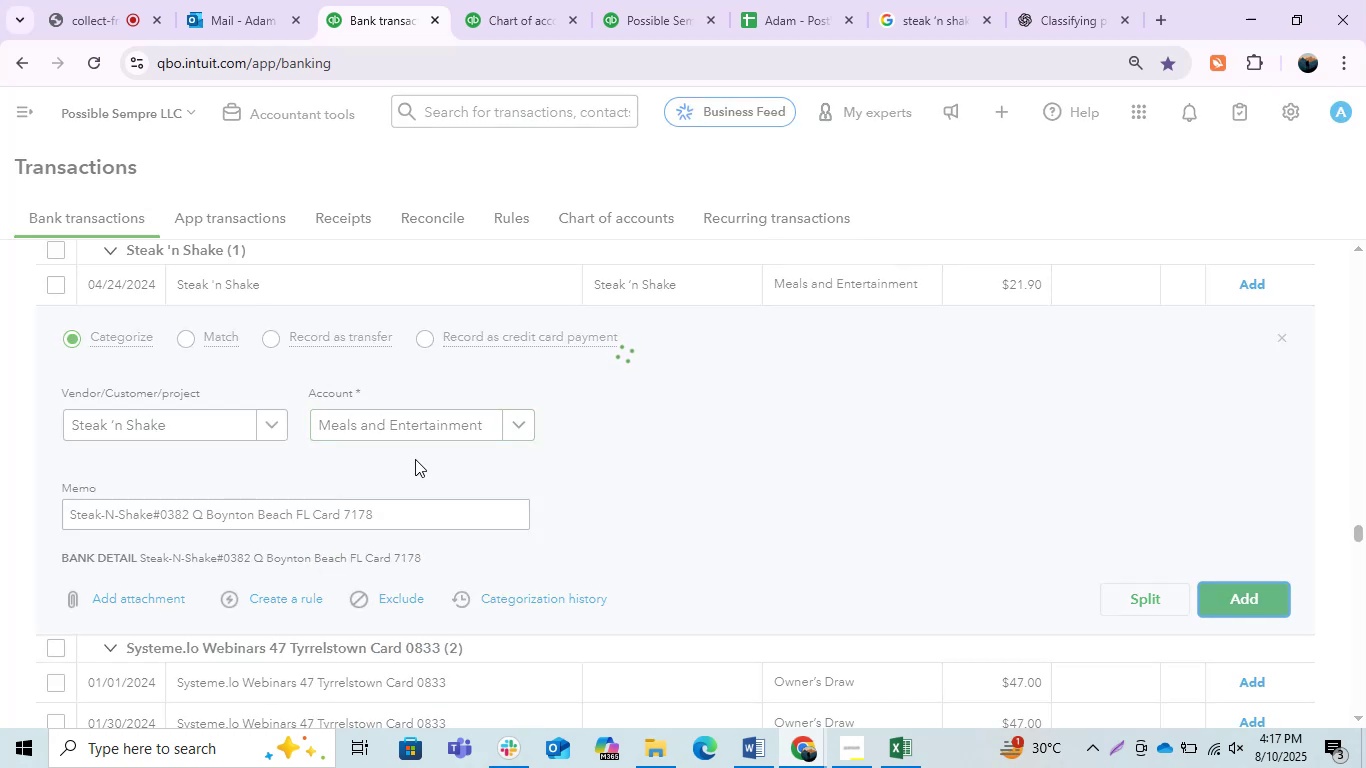 
wait(5.88)
 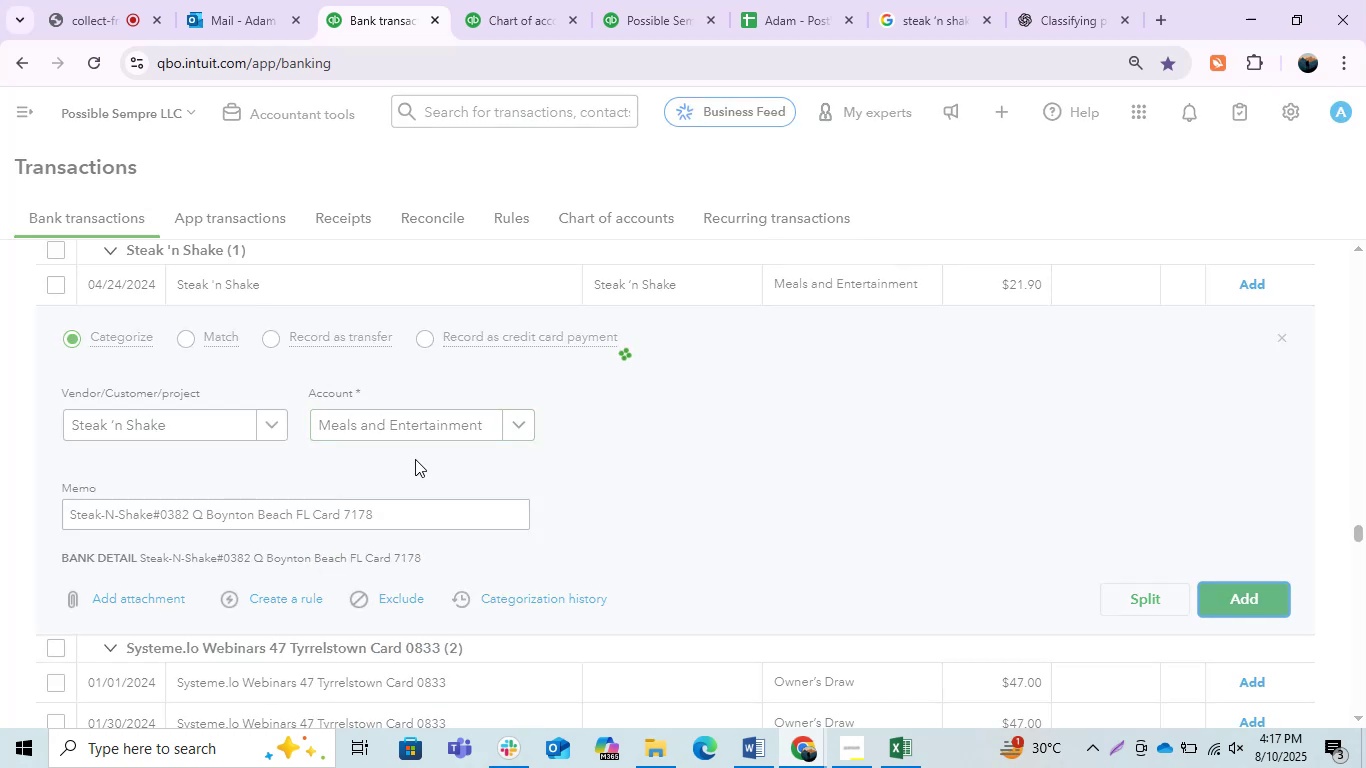 
scroll: coordinate [492, 423], scroll_direction: down, amount: 23.0
 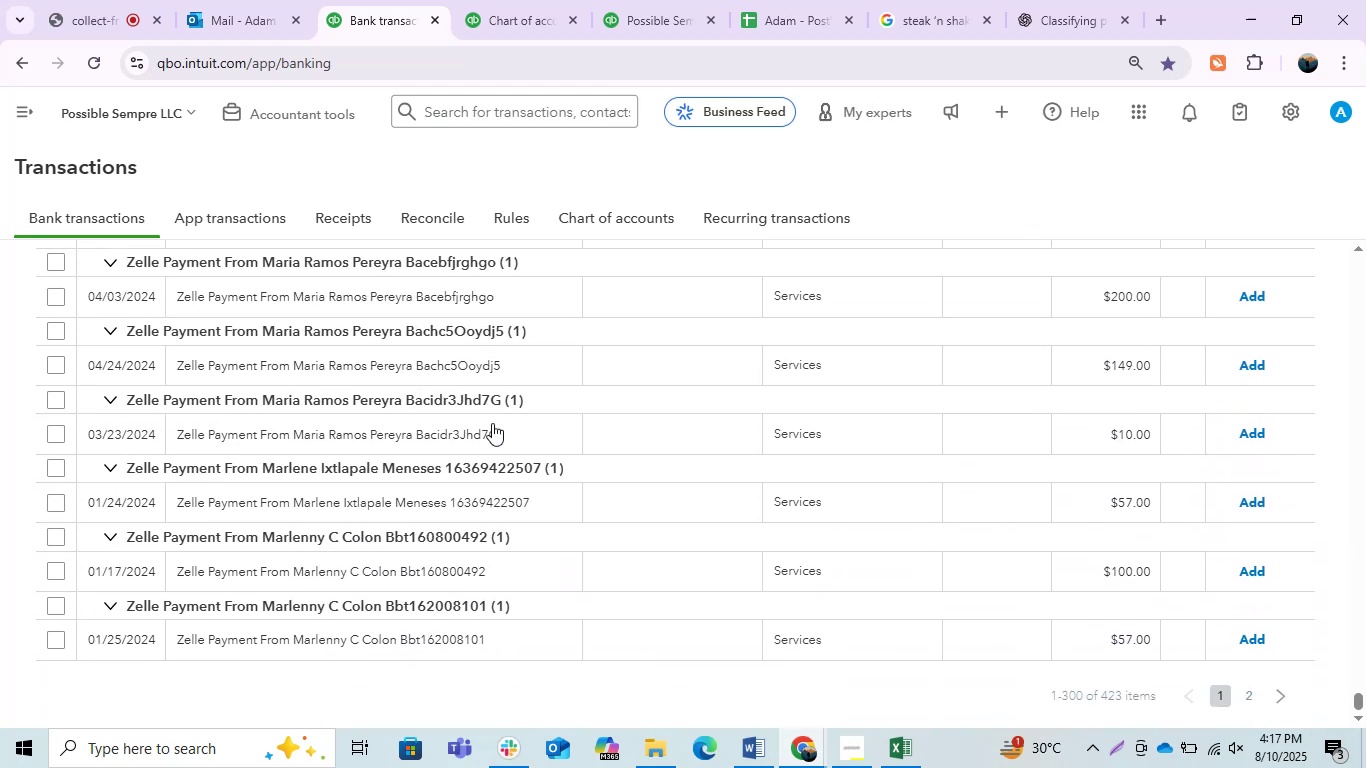 
scroll: coordinate [492, 423], scroll_direction: up, amount: 22.0
 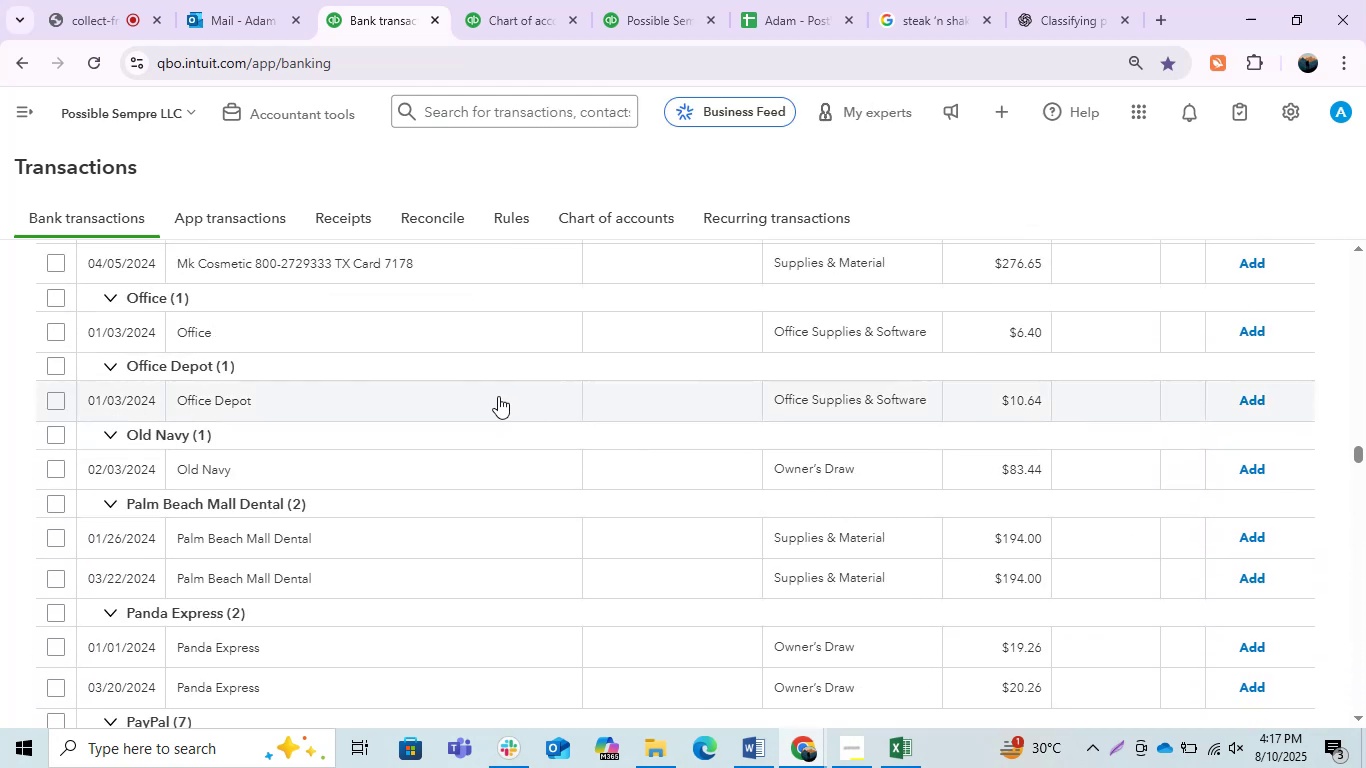 
left_click([470, 396])
 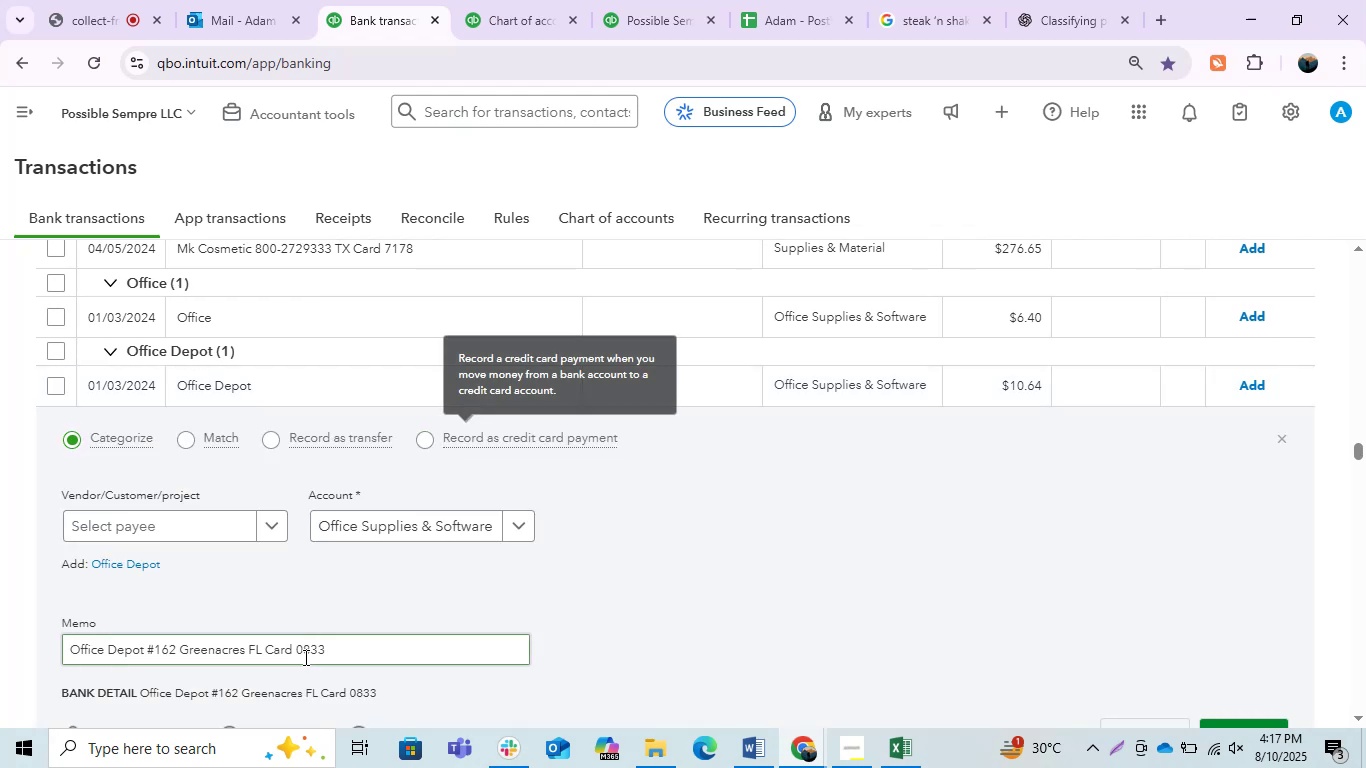 
double_click([257, 652])
 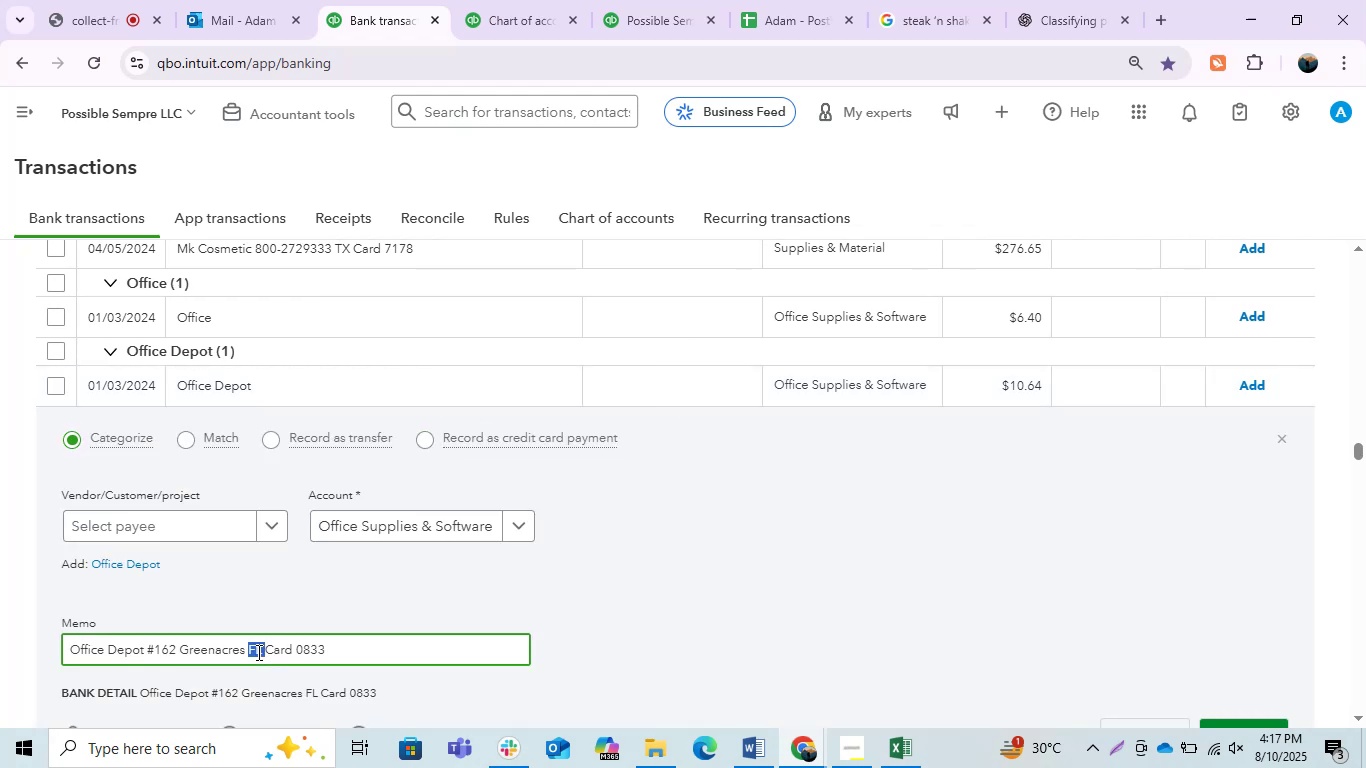 
triple_click([257, 652])
 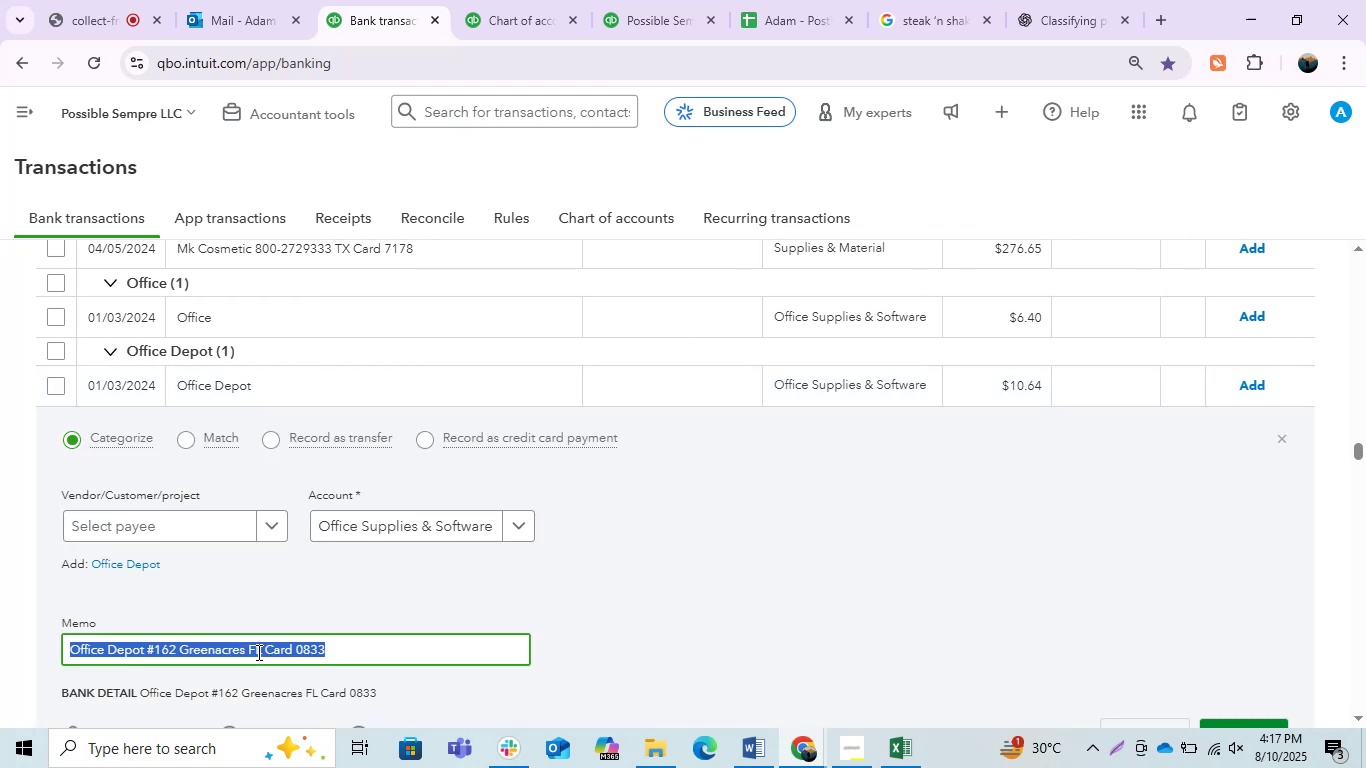 
key(Control+C)
 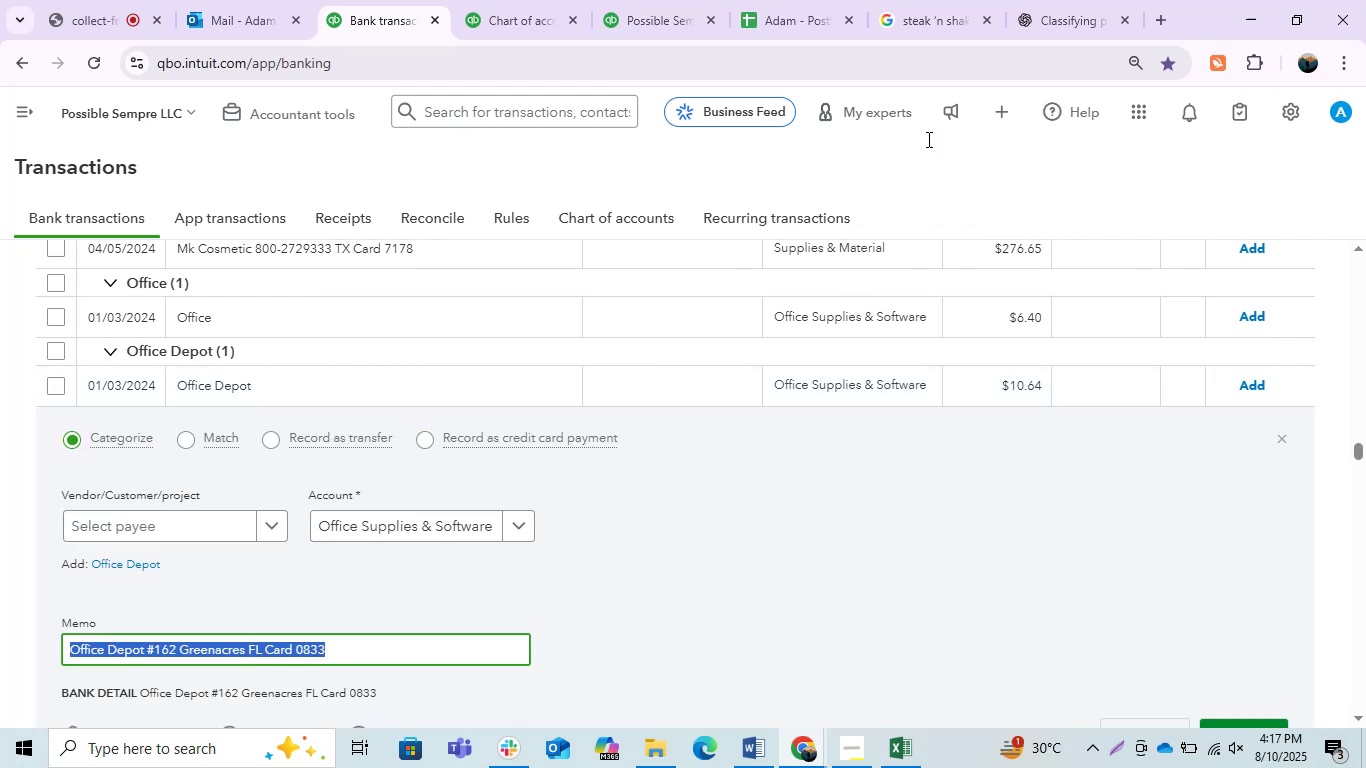 
key(Control+C)
 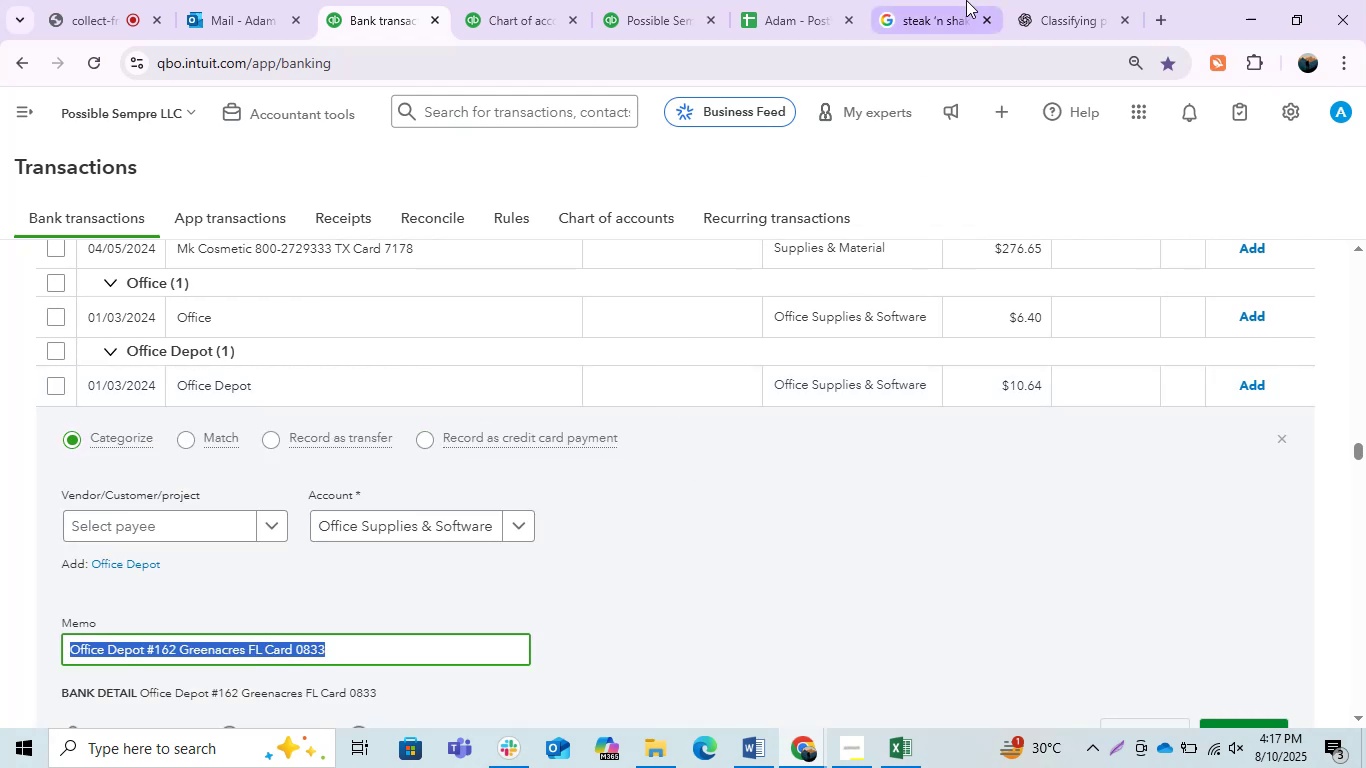 
left_click([966, 0])
 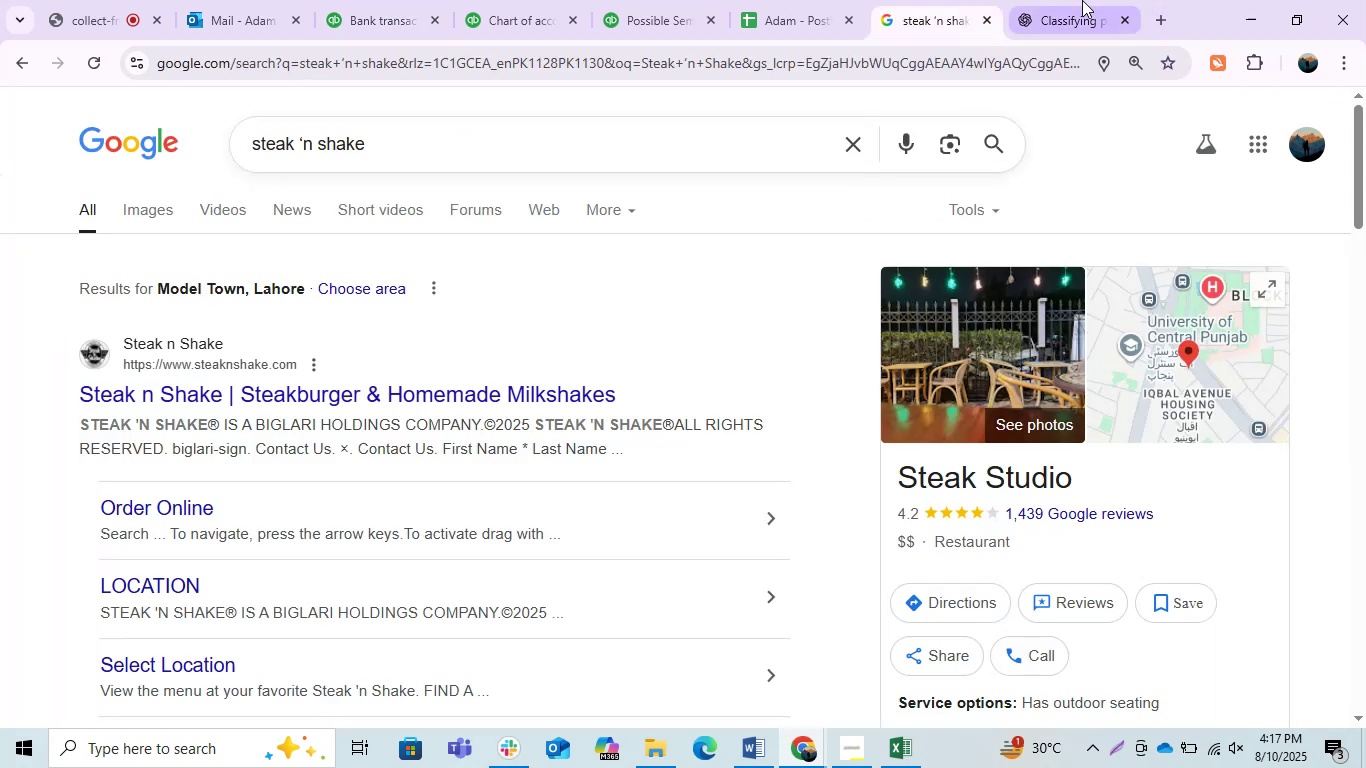 
left_click([1082, 0])
 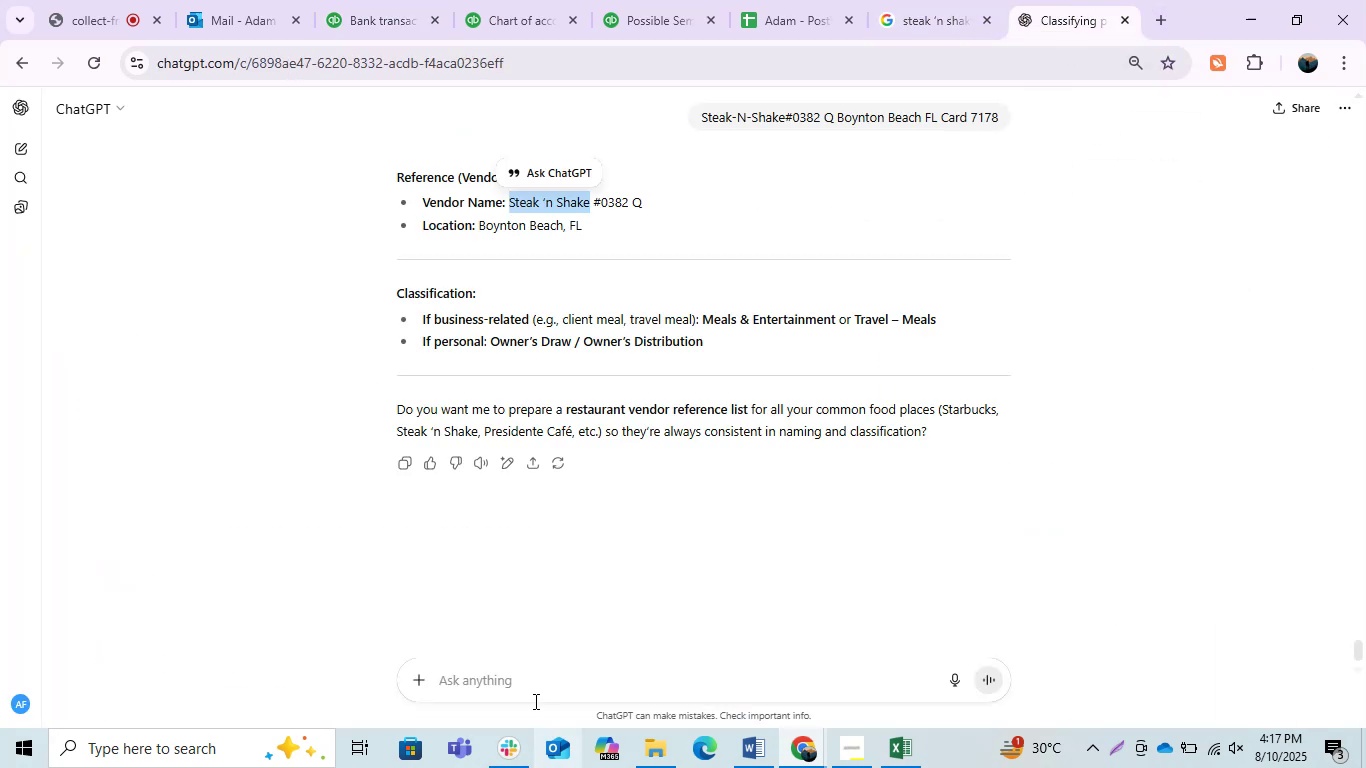 
key(Control+ControlLeft)
 